 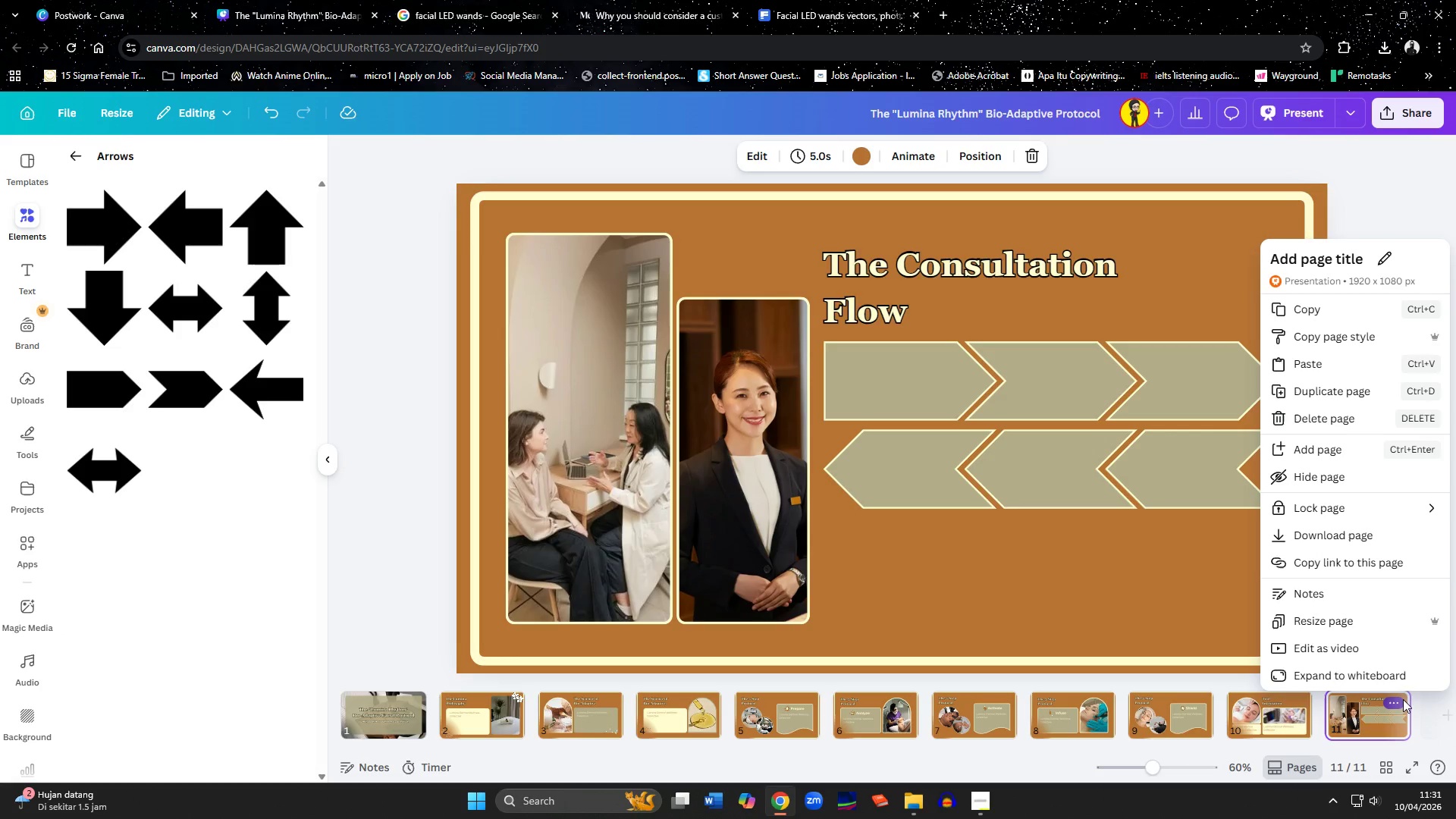 
left_click([1310, 394])
 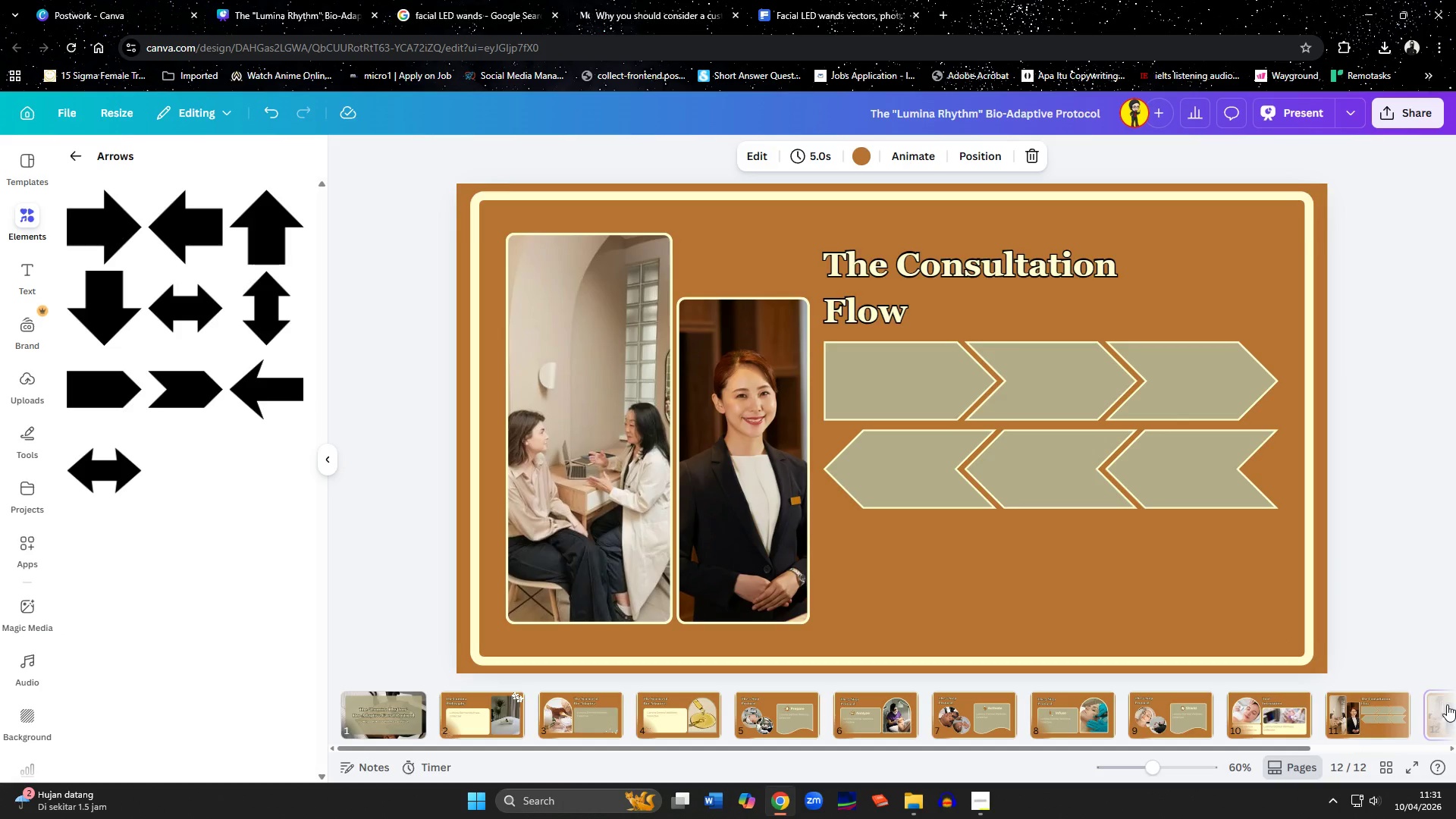 
left_click([1438, 709])
 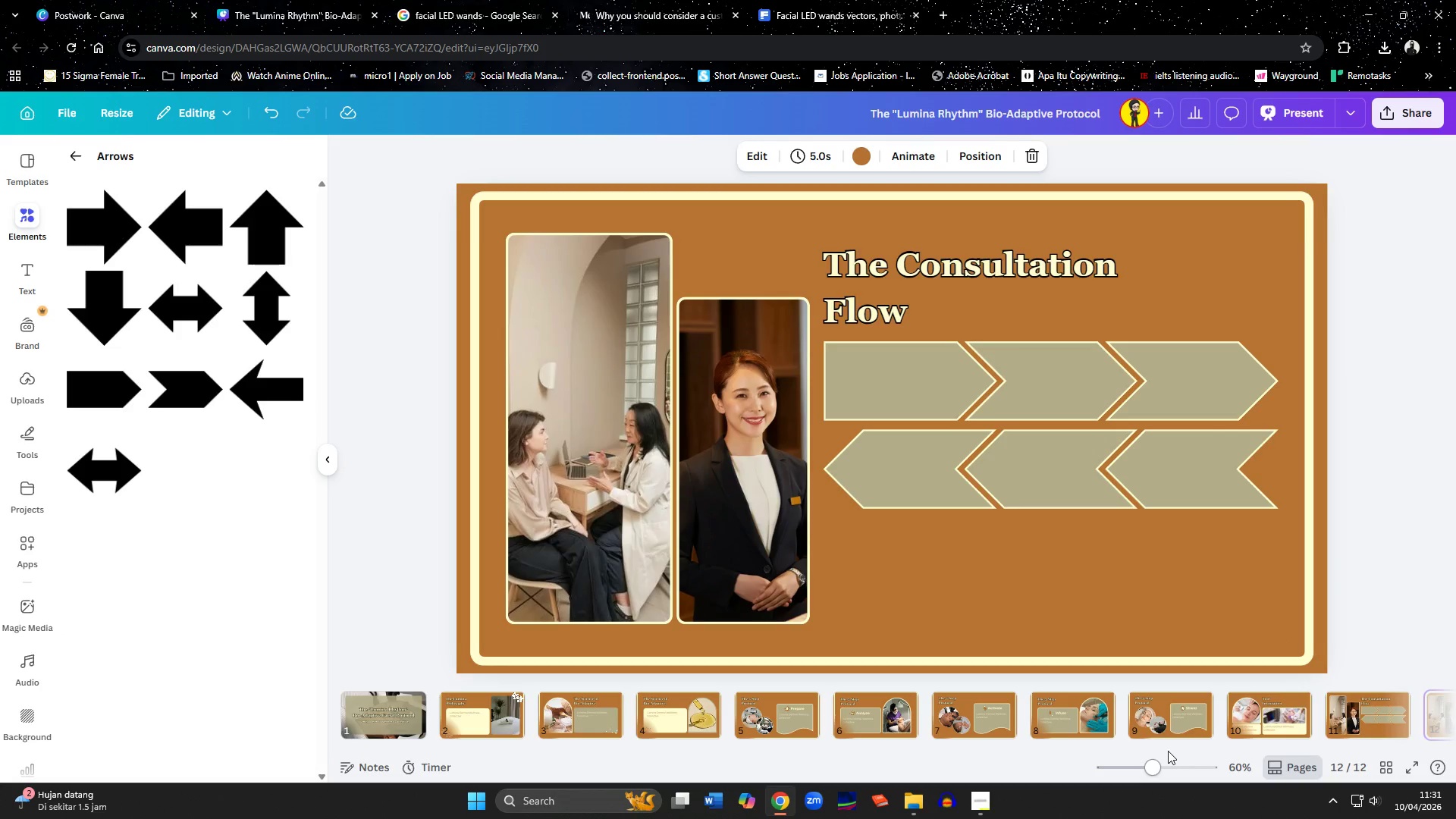 
left_click_drag(start_coordinate=[1166, 748], to_coordinate=[1410, 748])
 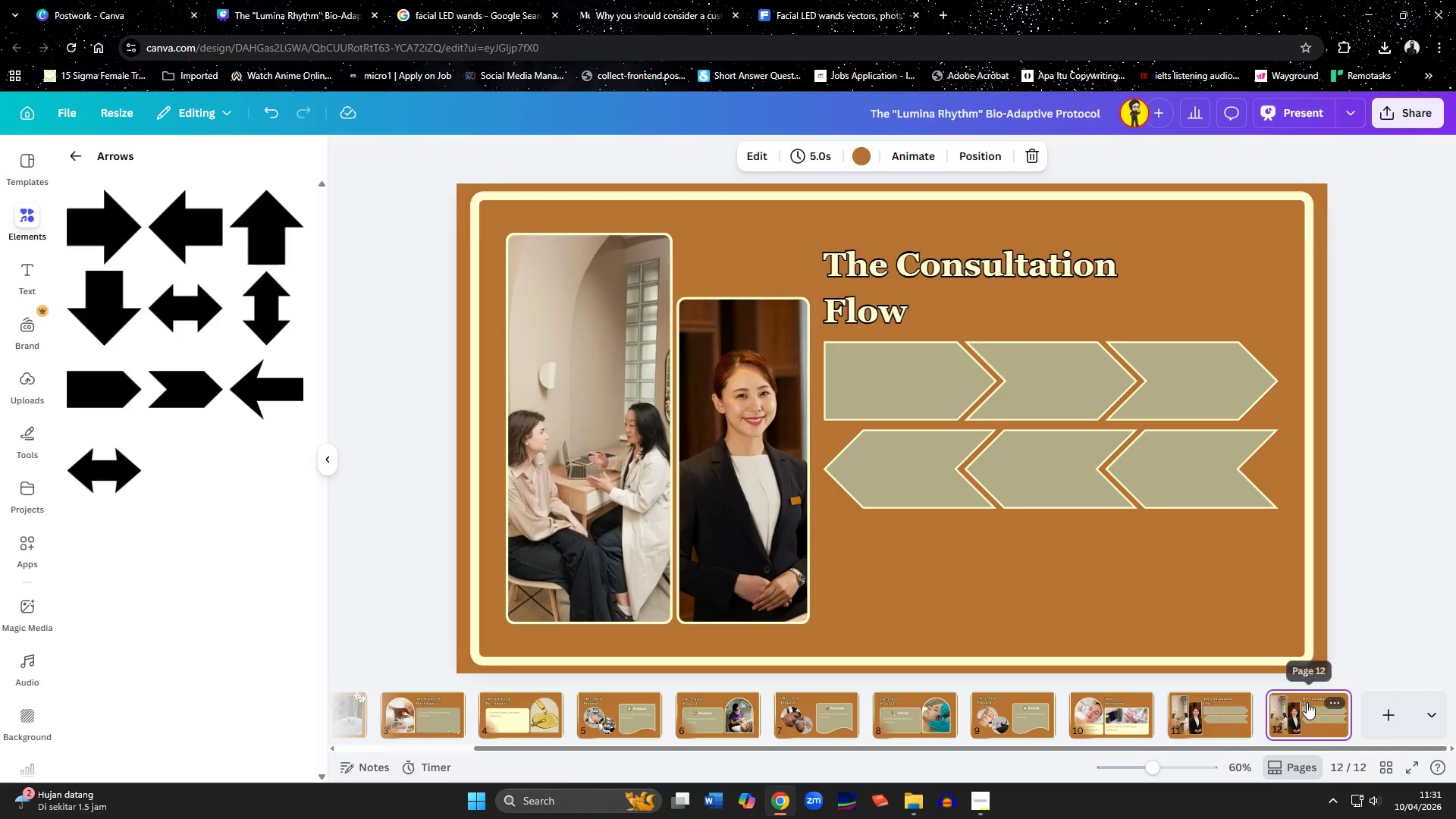 
left_click([1307, 702])
 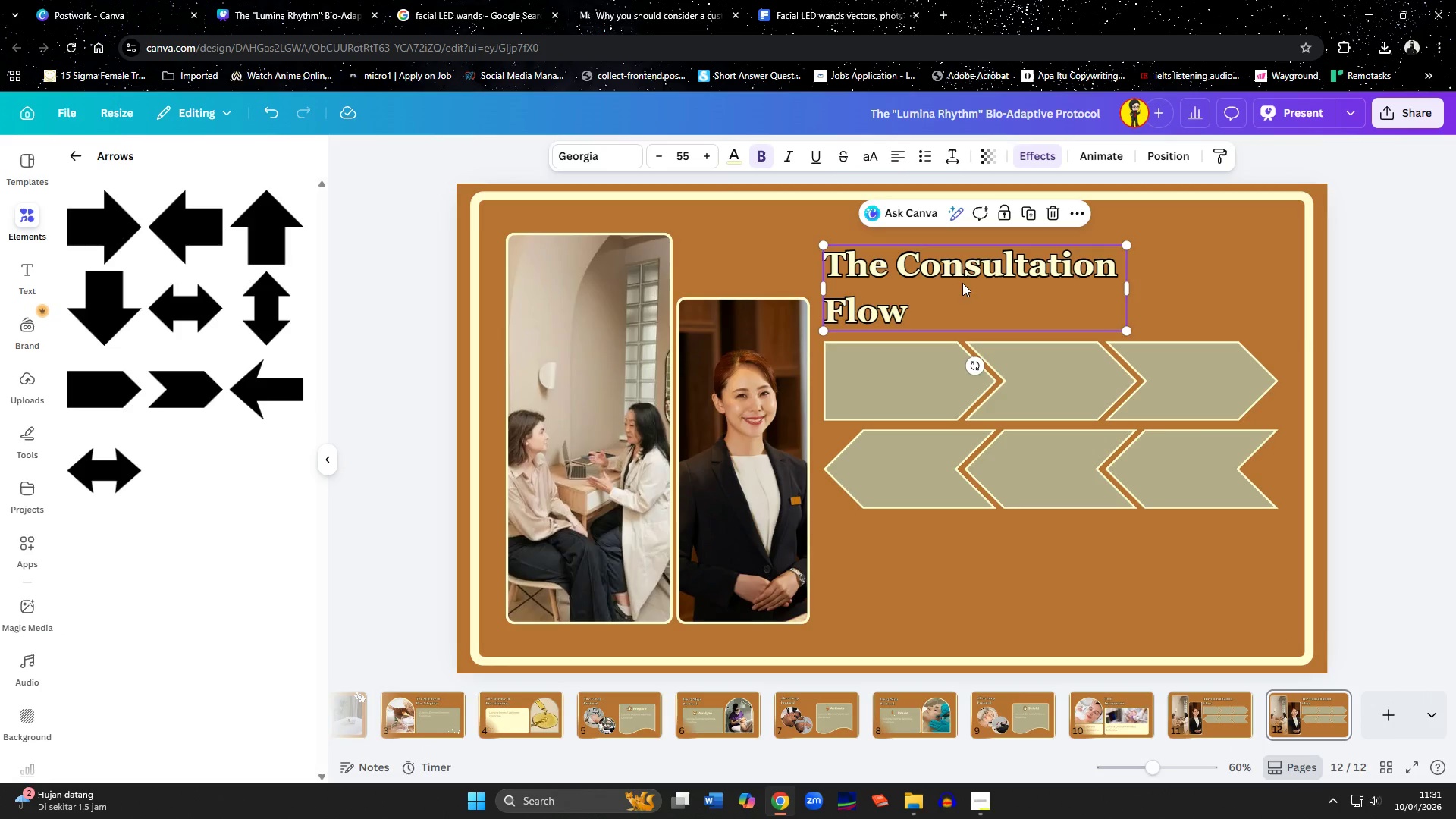 
double_click([962, 283])
 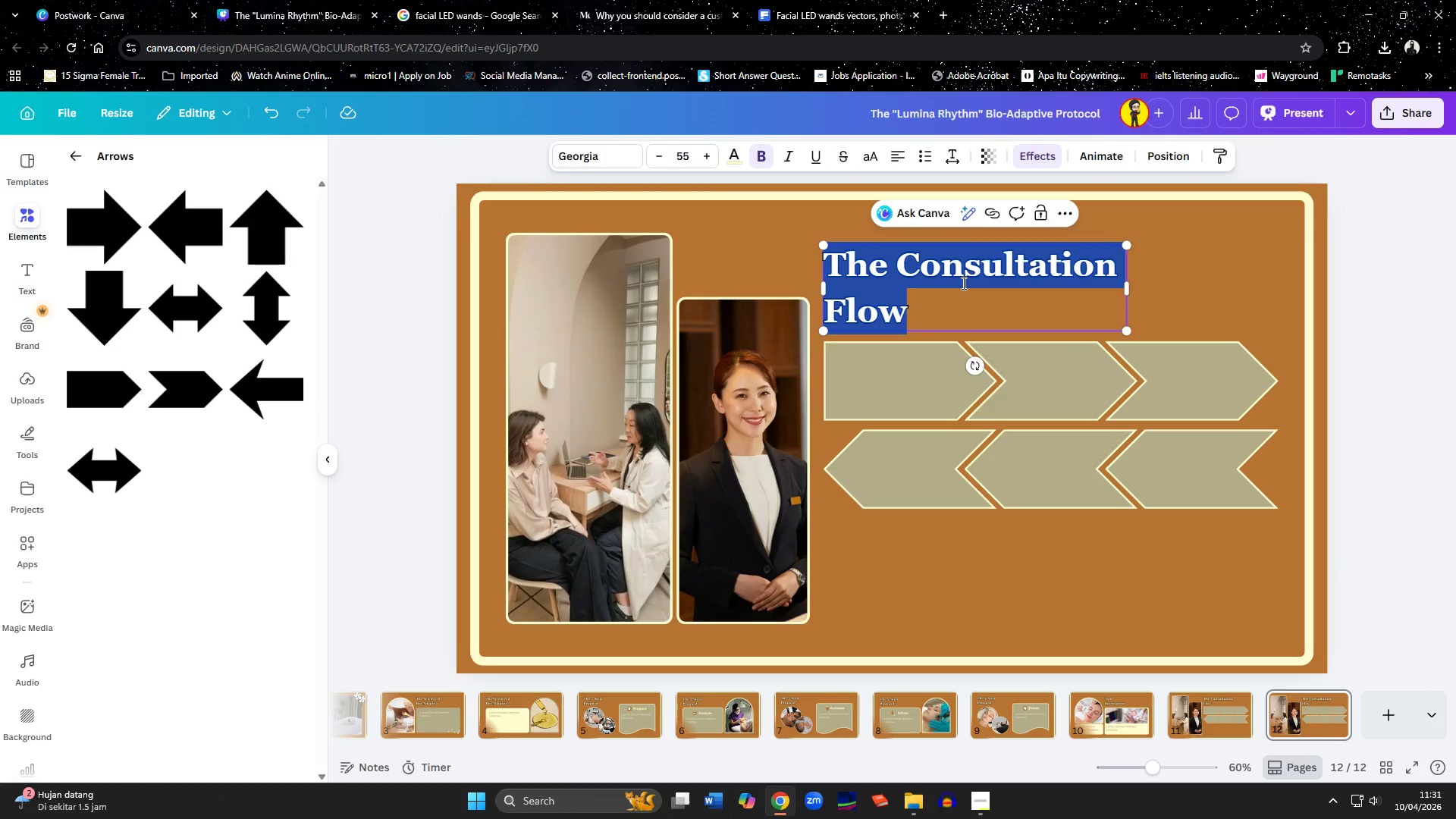 
type(Ethical upselling)
 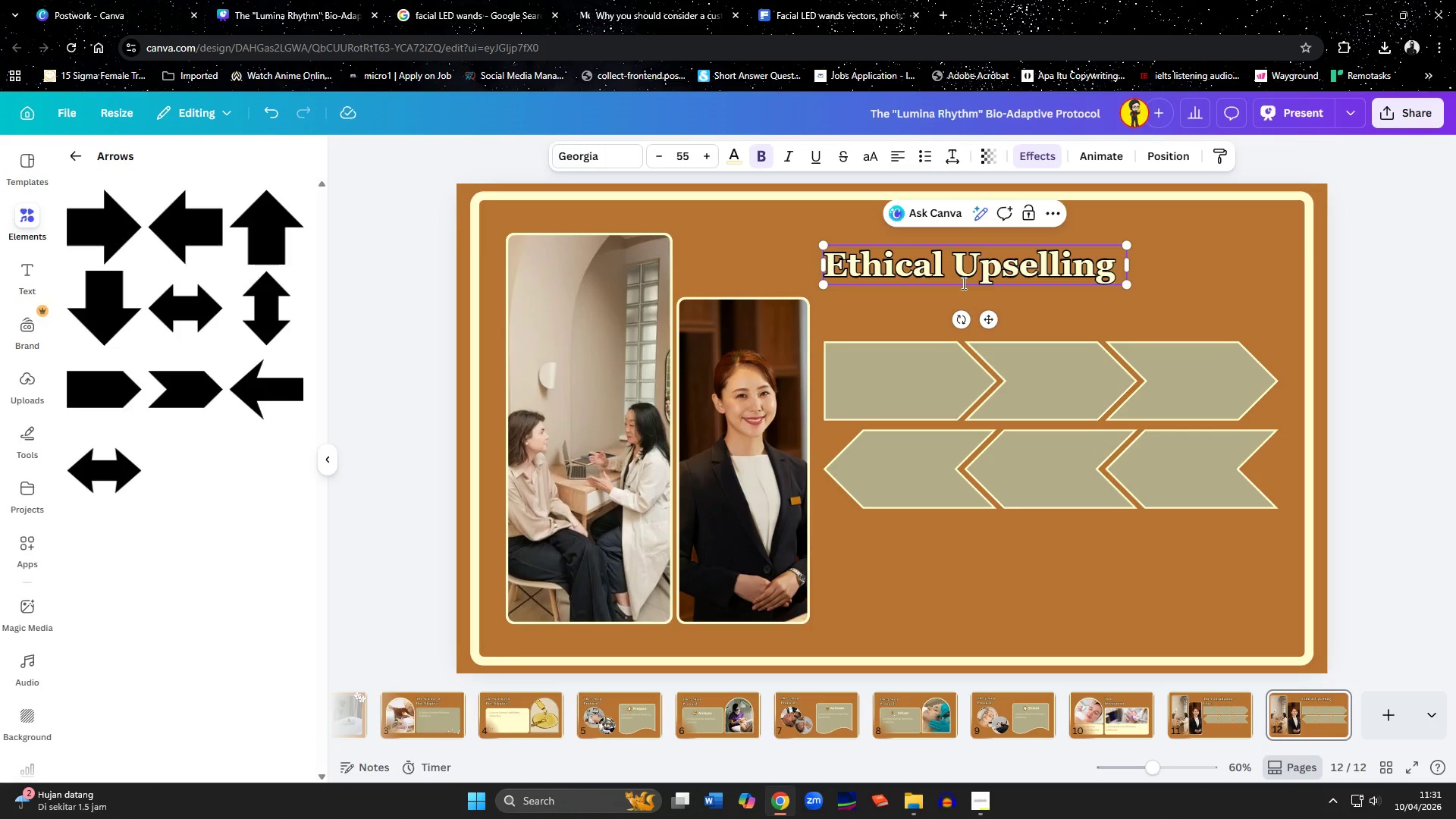 
left_click([759, 360])
 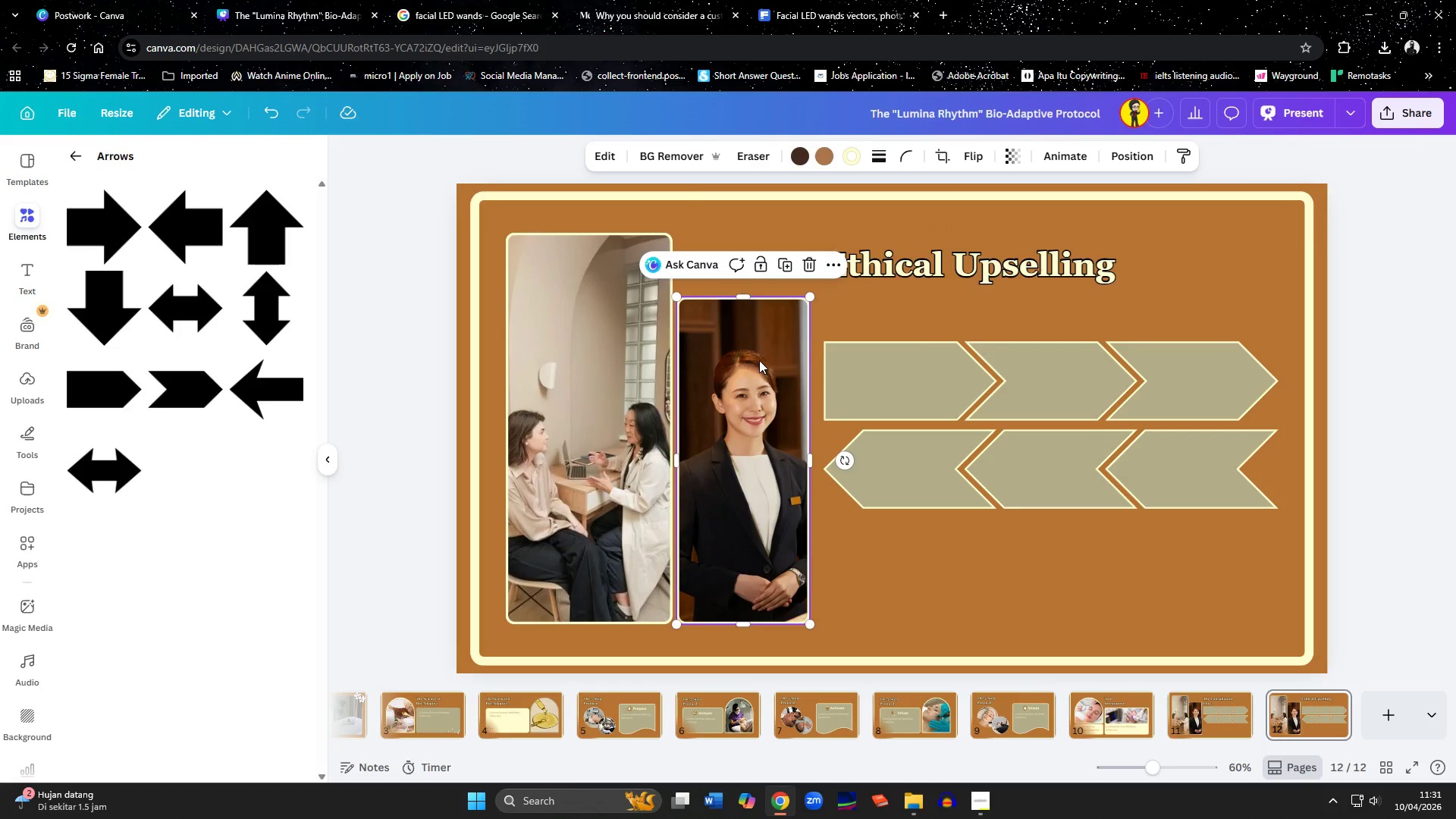 
key(Delete)
 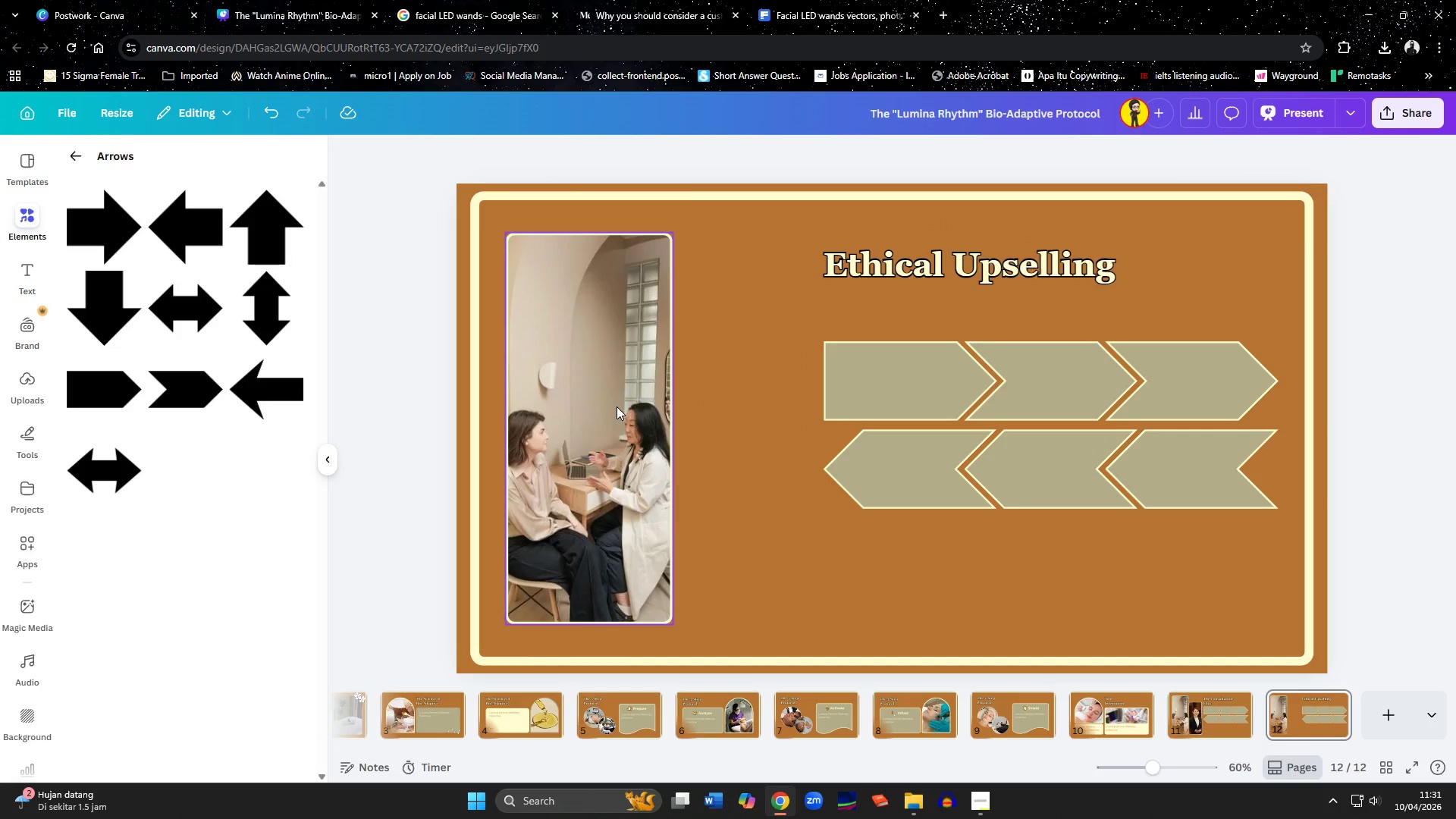 
left_click([617, 406])
 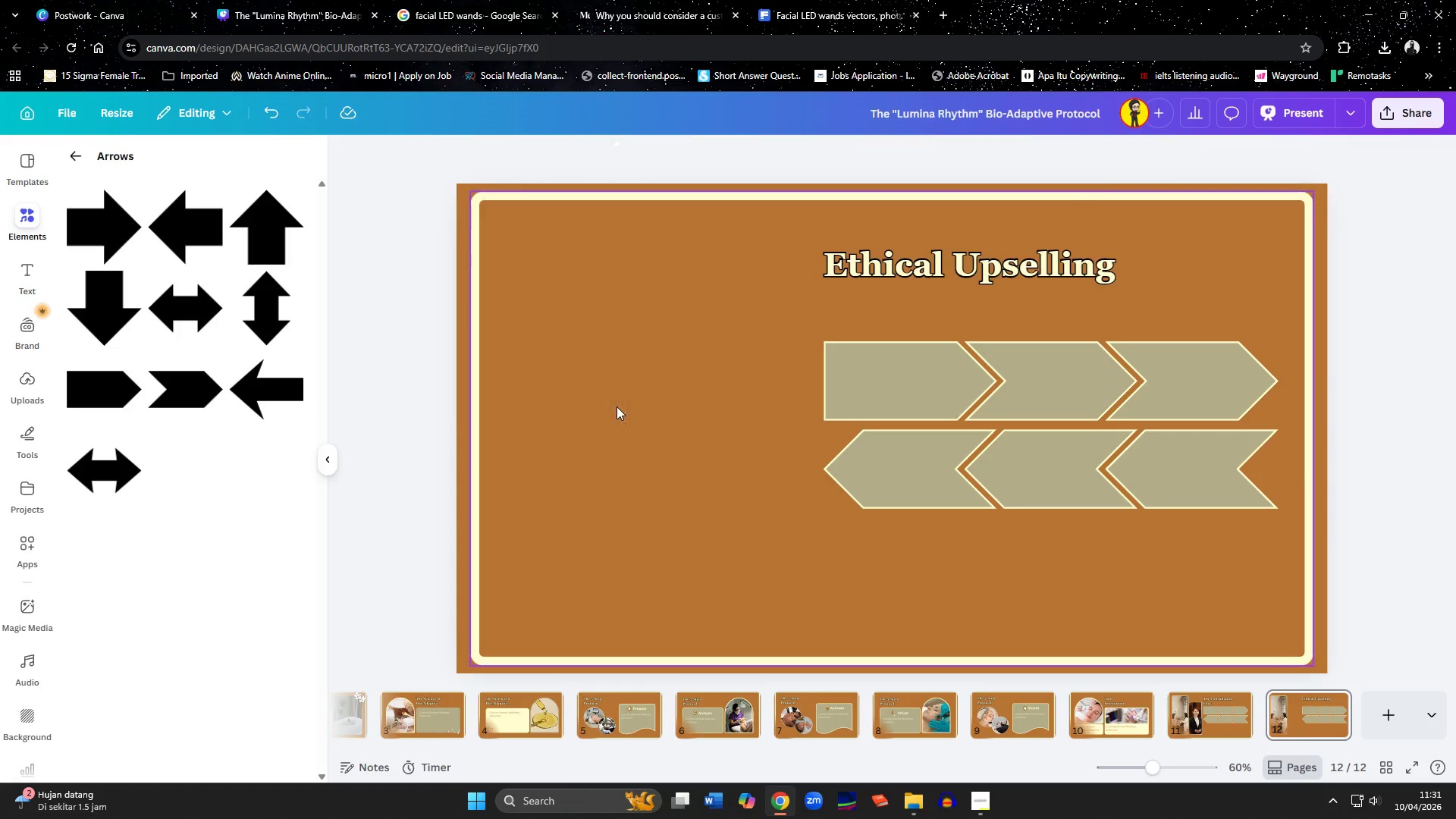 
key(Delete)
 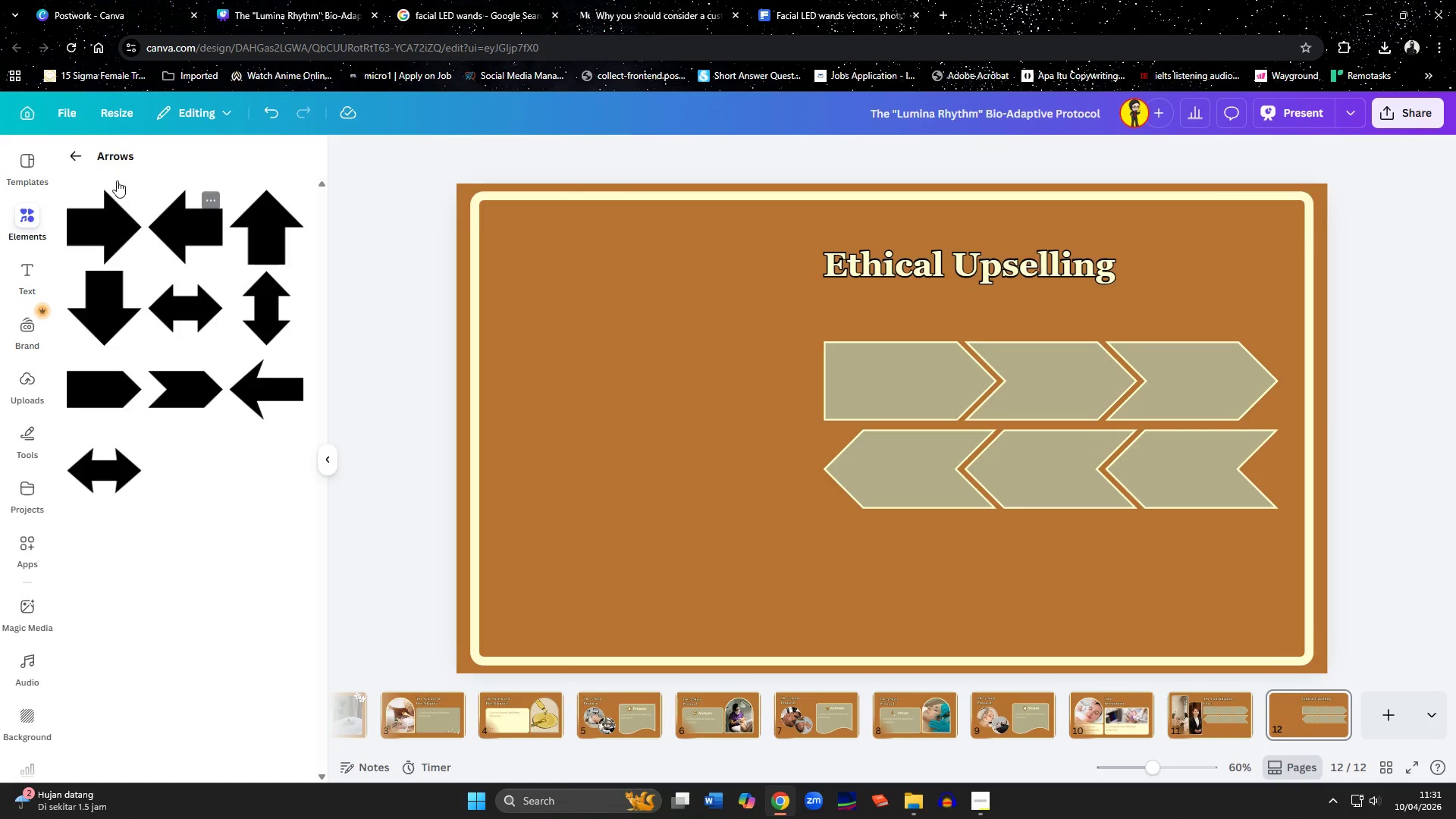 
left_click([86, 153])
 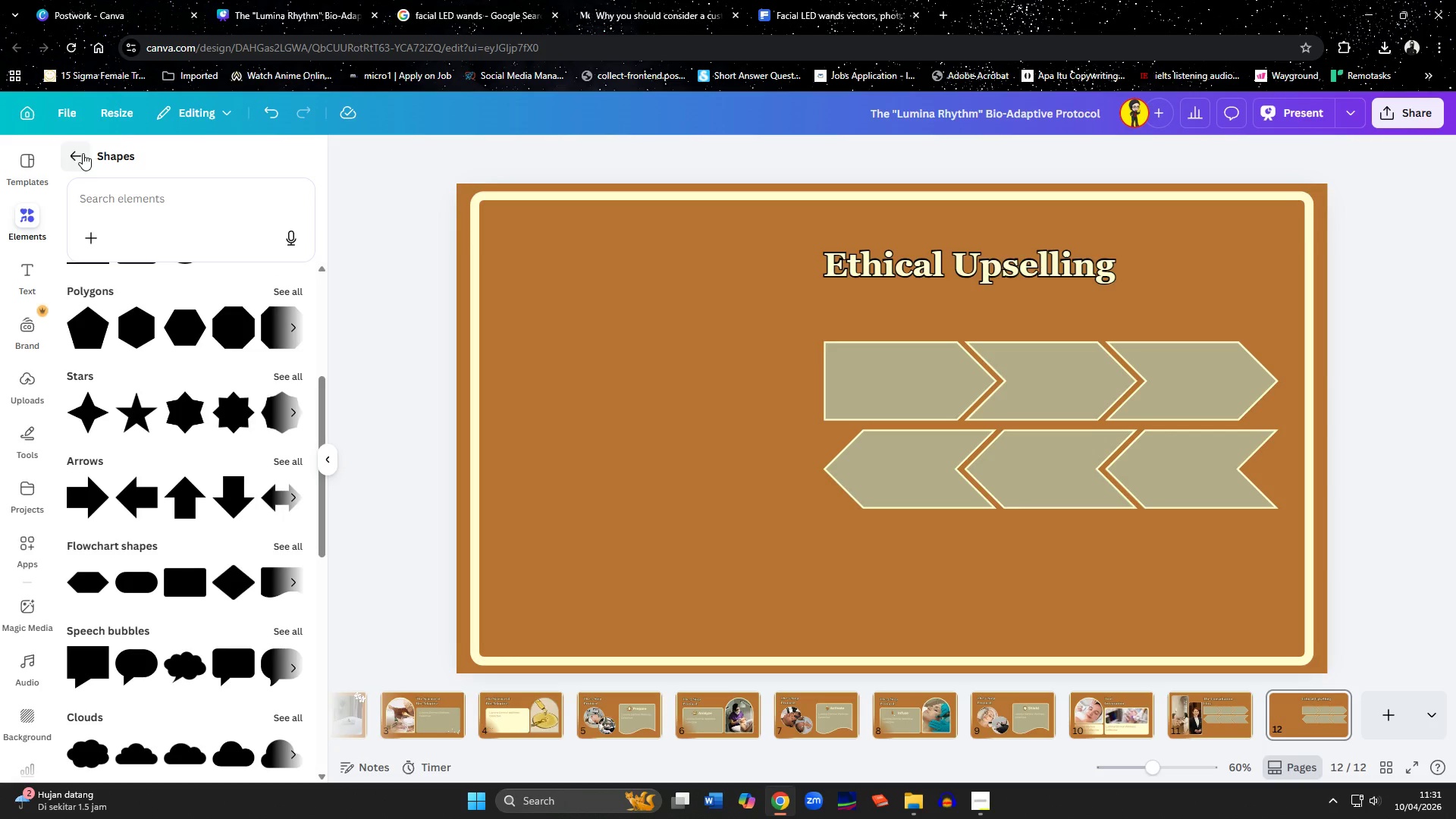 
left_click([77, 153])
 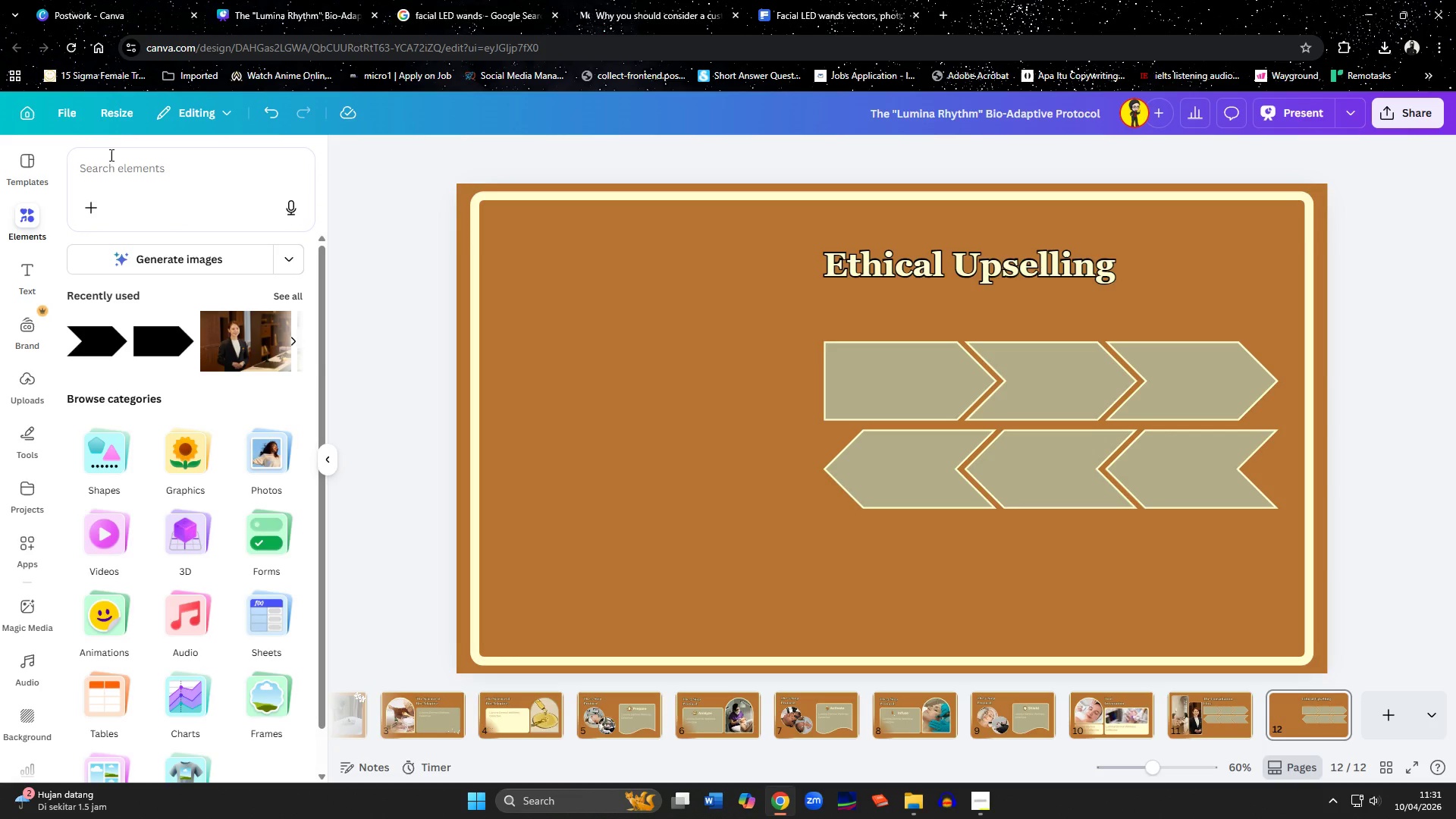 
left_click([115, 155])
 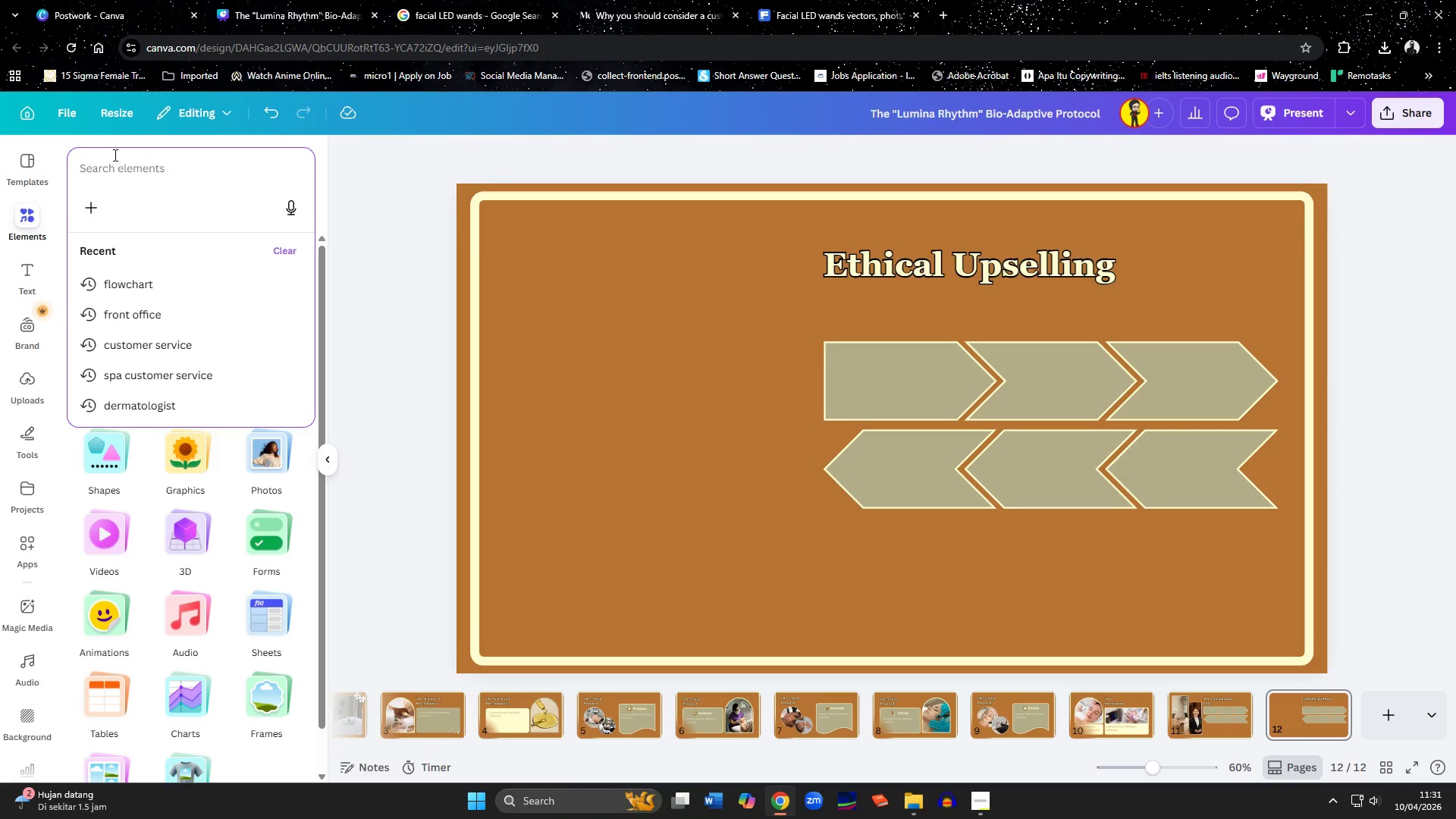 
type(salam)
 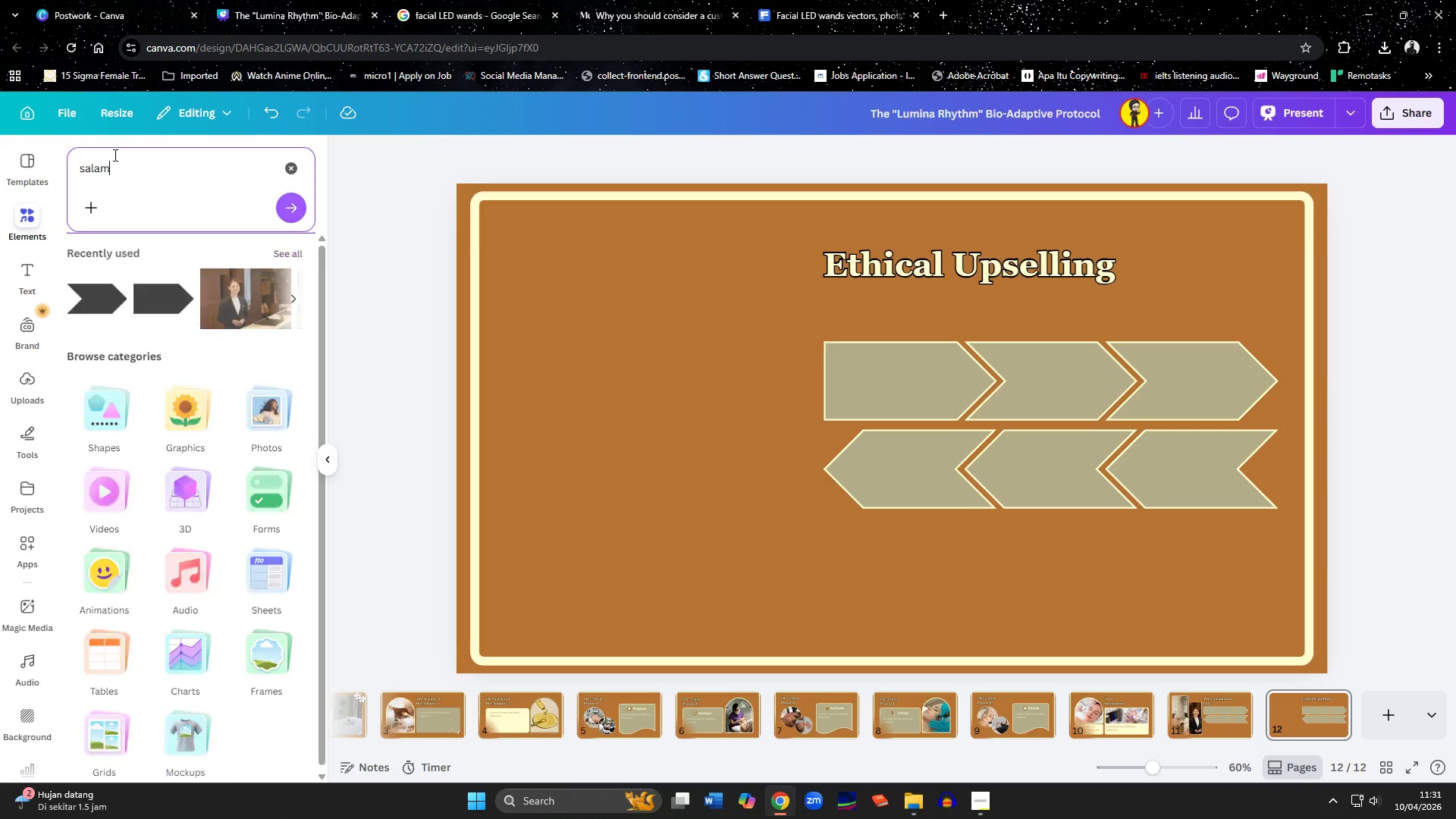 
key(Enter)
 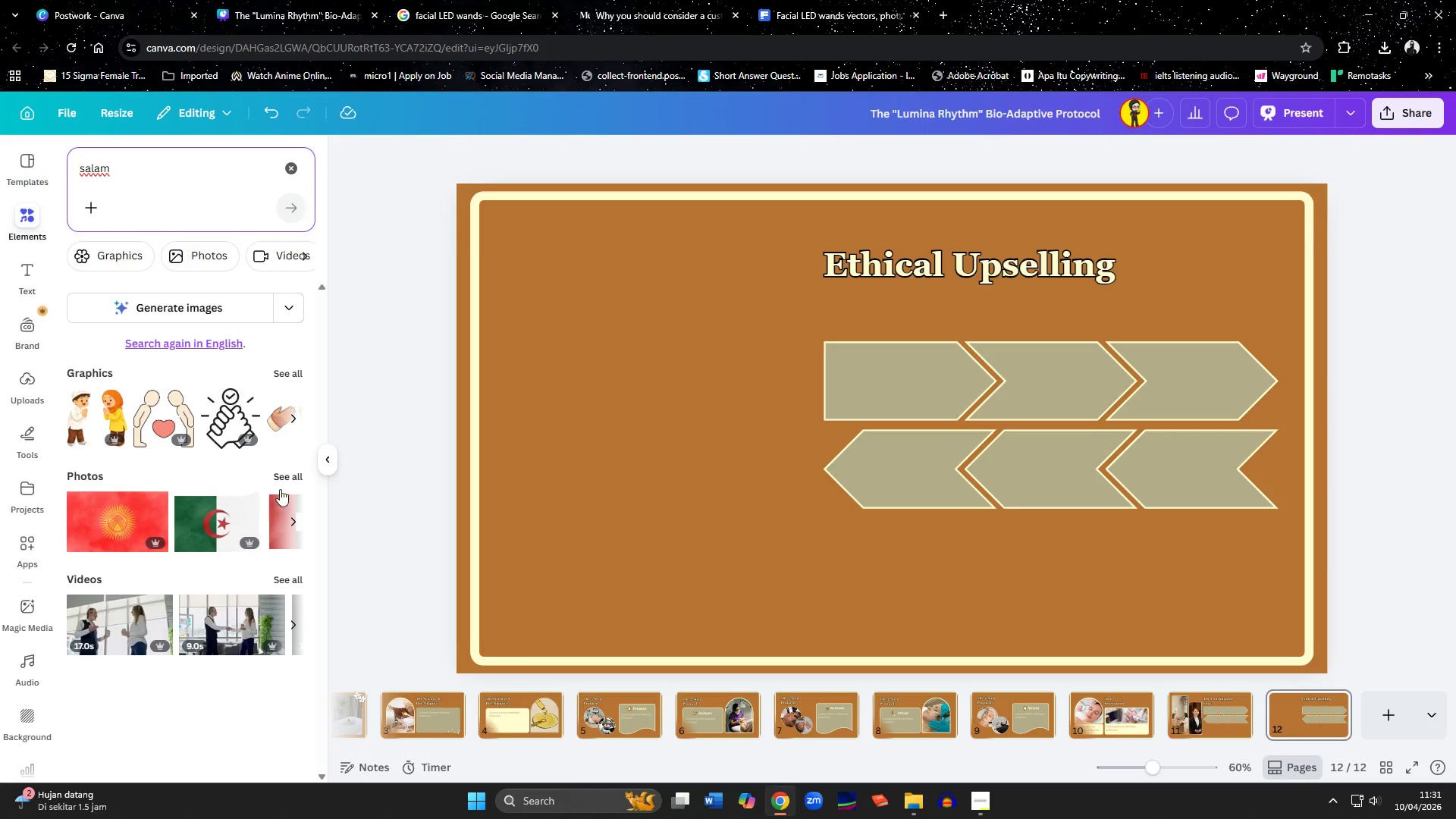 
left_click([284, 476])
 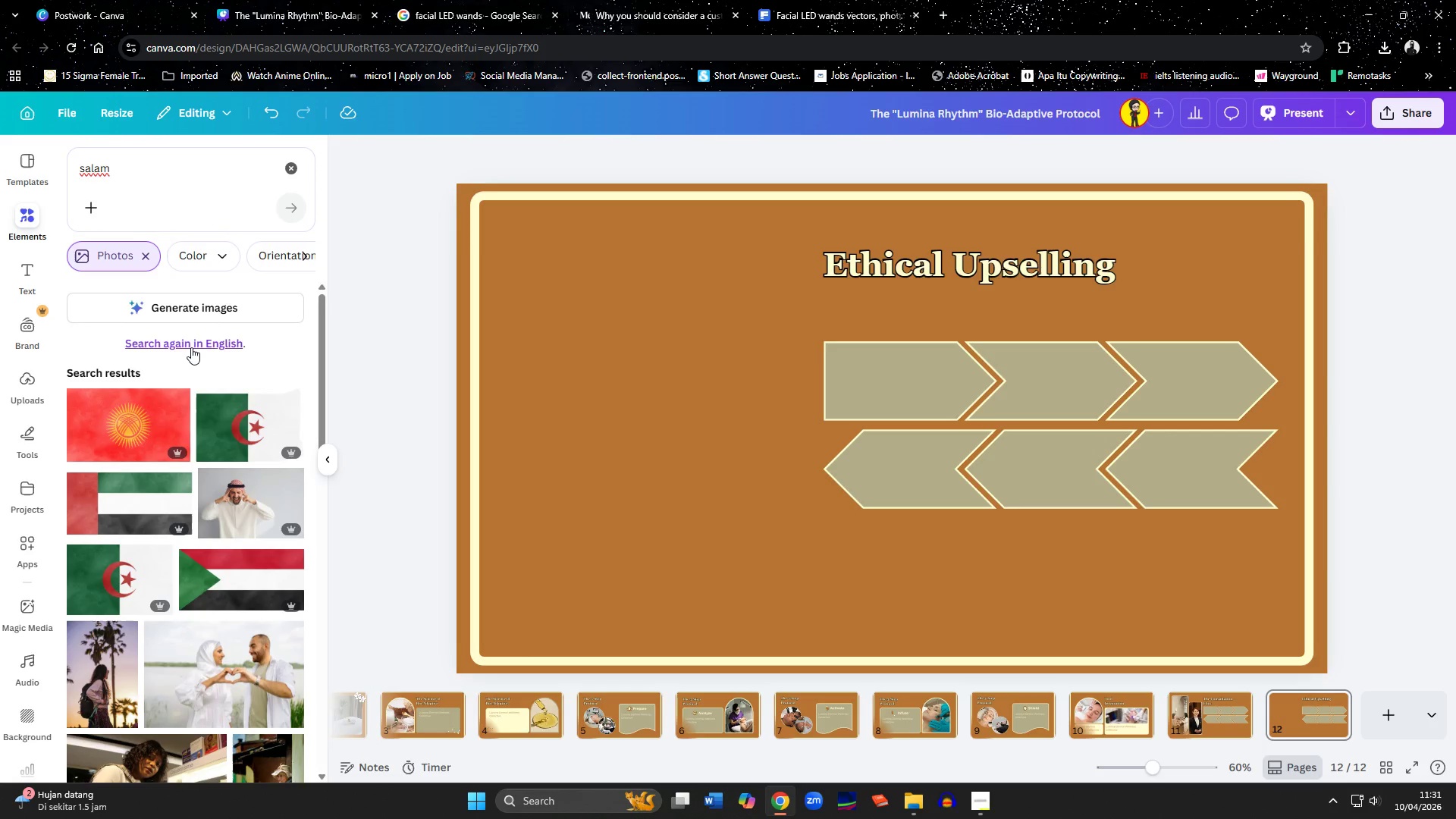 
scroll: coordinate [206, 379], scroll_direction: down, amount: 8.0
 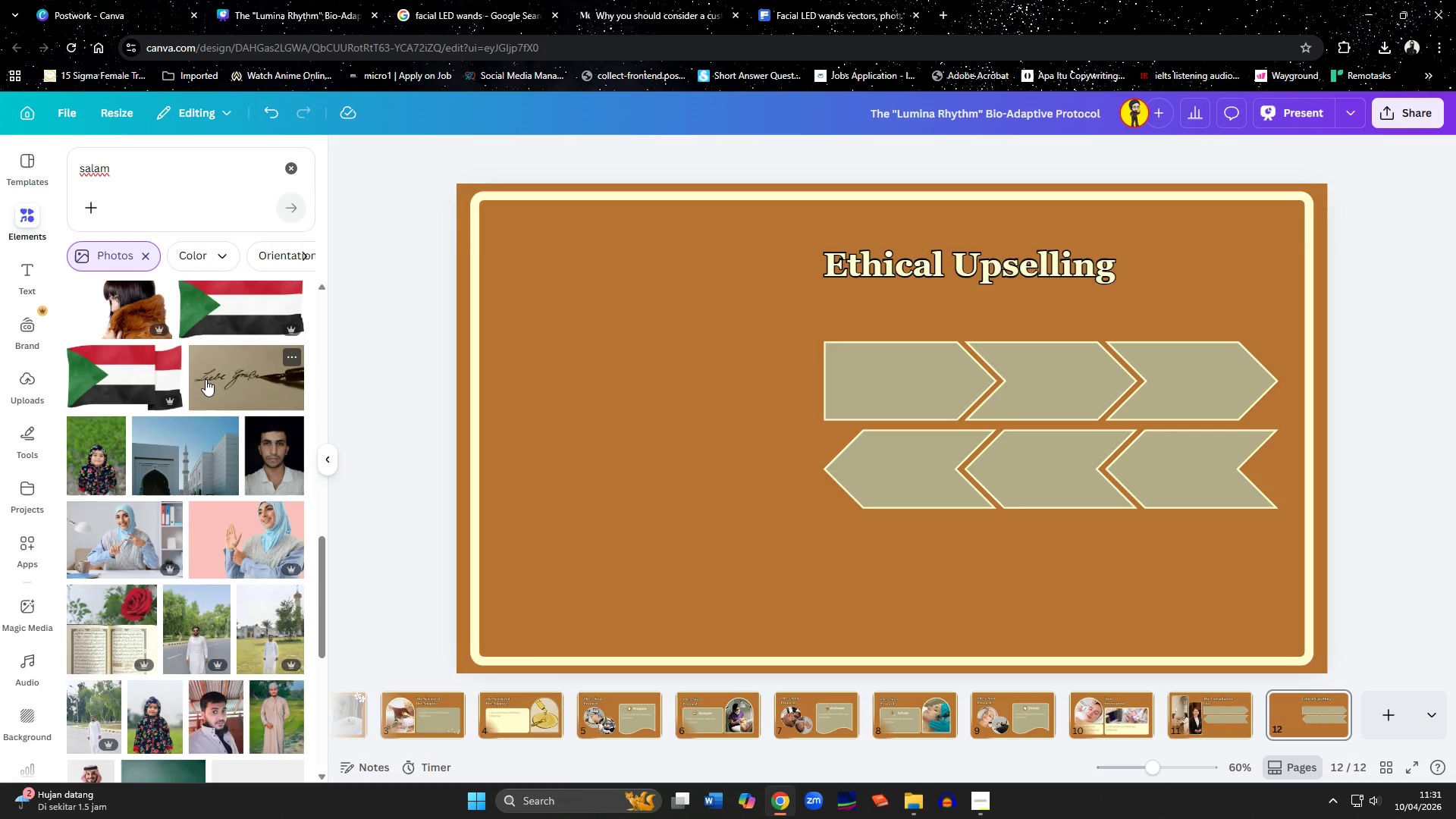 
scroll: coordinate [206, 379], scroll_direction: up, amount: 7.0
 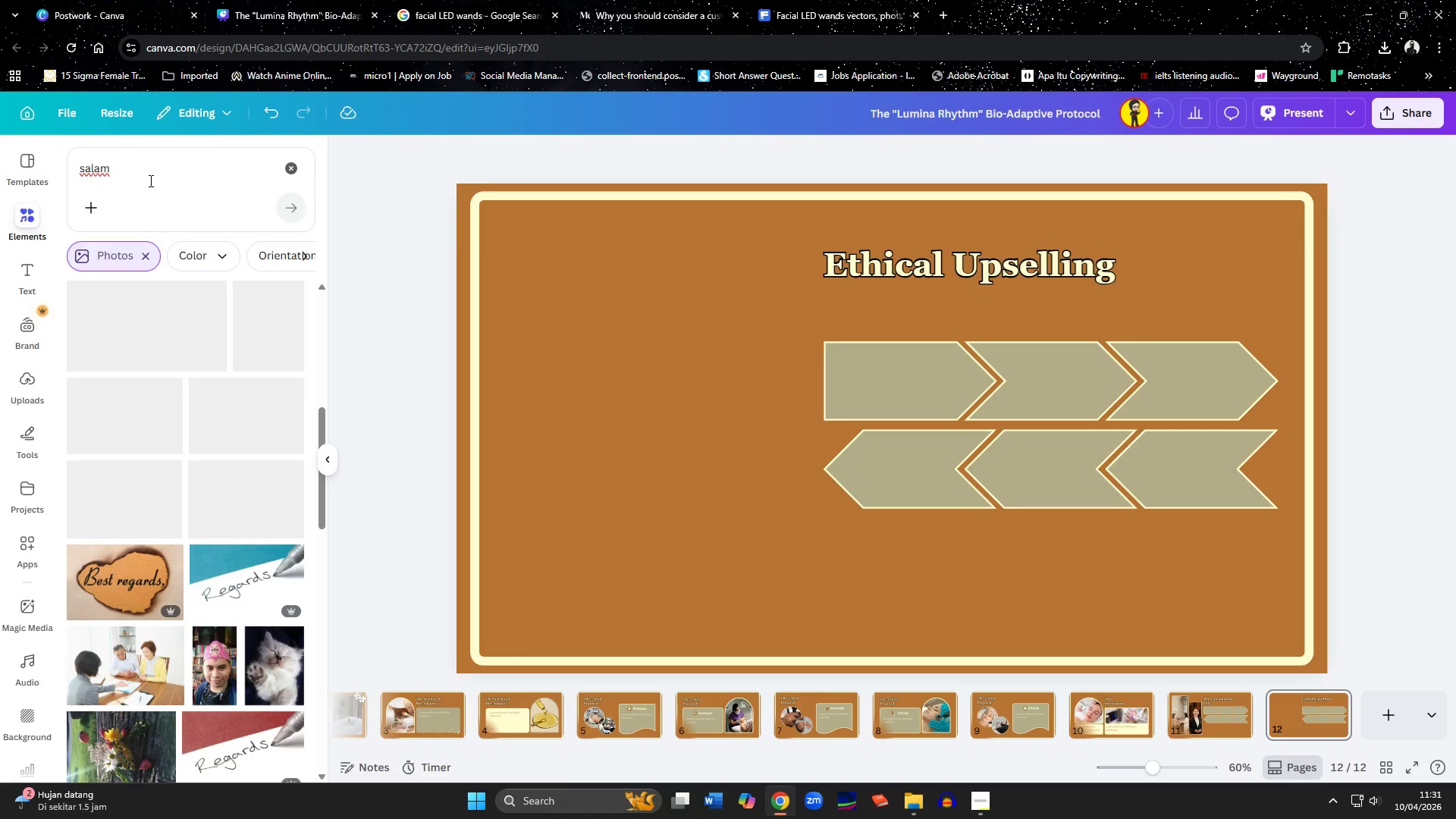 
left_click_drag(start_coordinate=[155, 180], to_coordinate=[47, 180])
 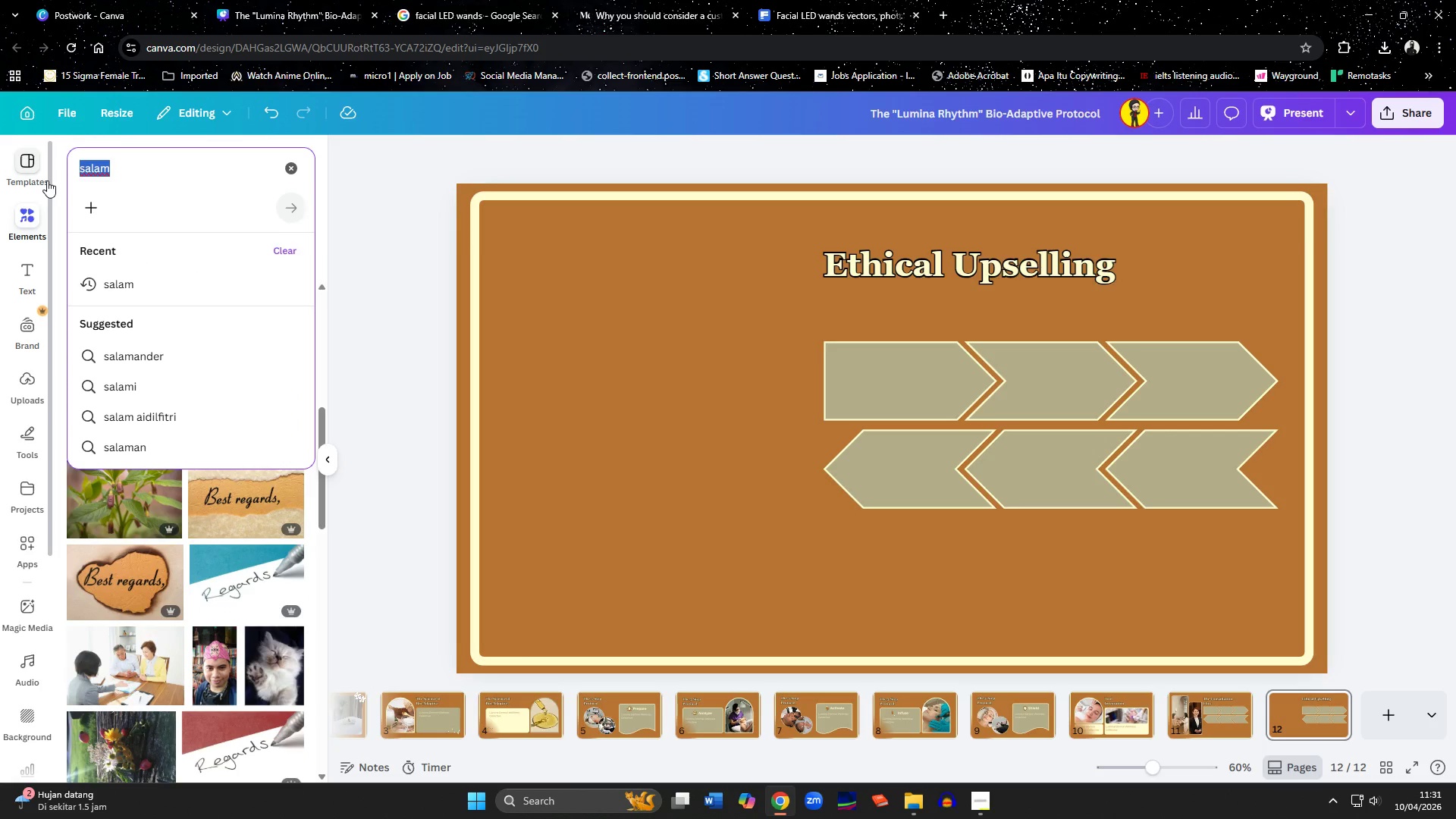 
wait(5.58)
 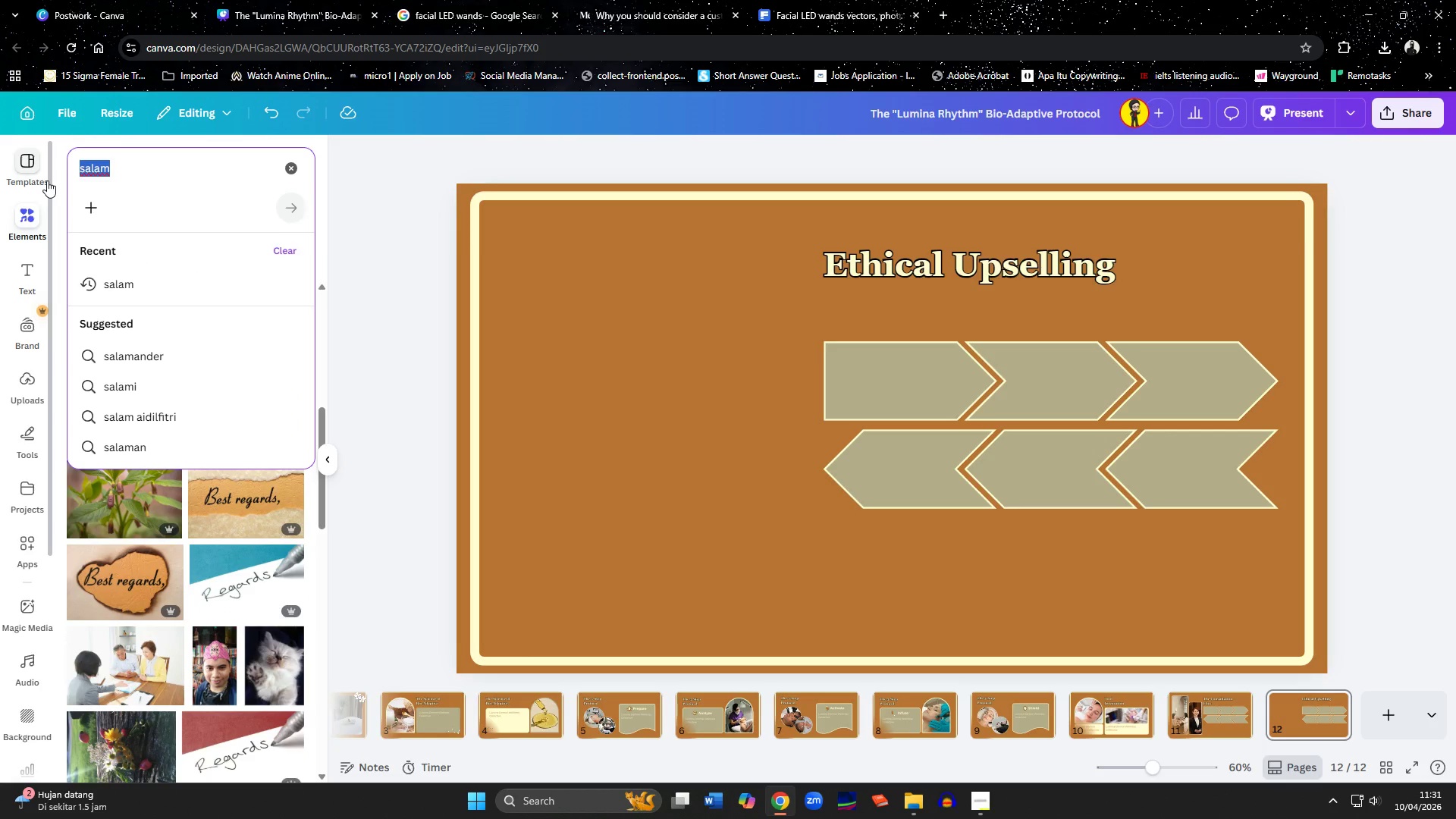 
type(customer service)
 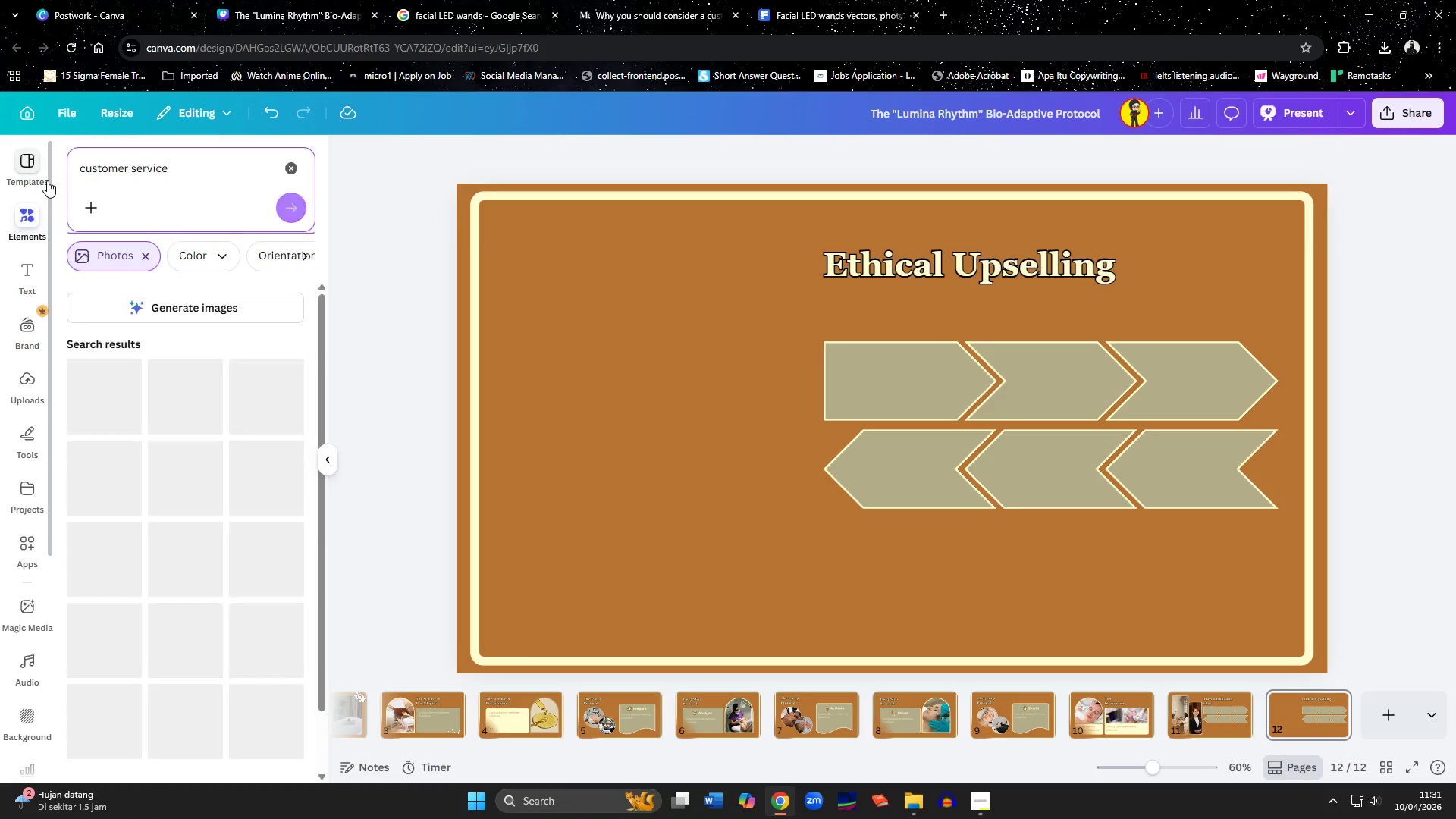 
key(Enter)
 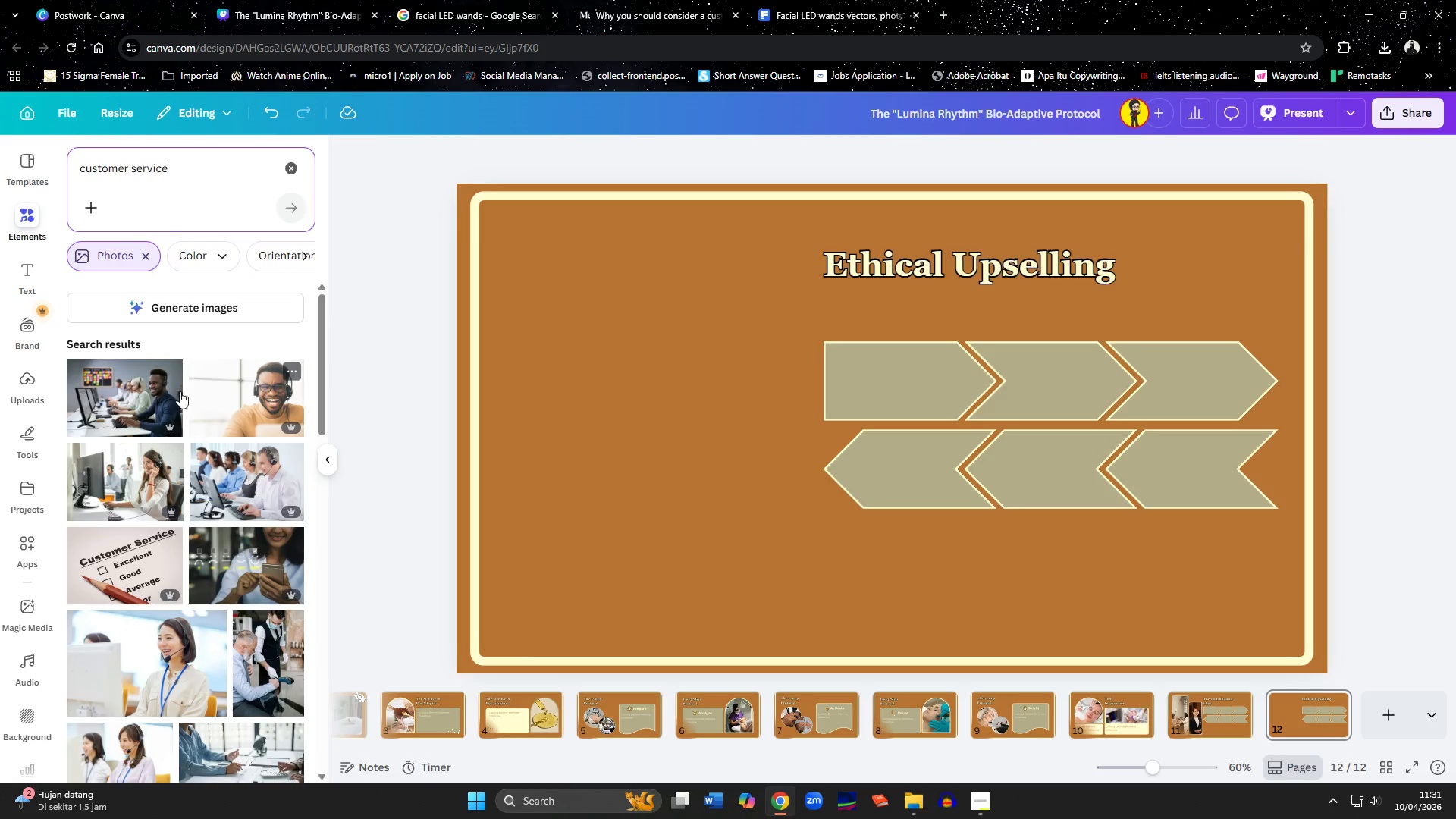 
scroll: coordinate [165, 413], scroll_direction: down, amount: 9.0
 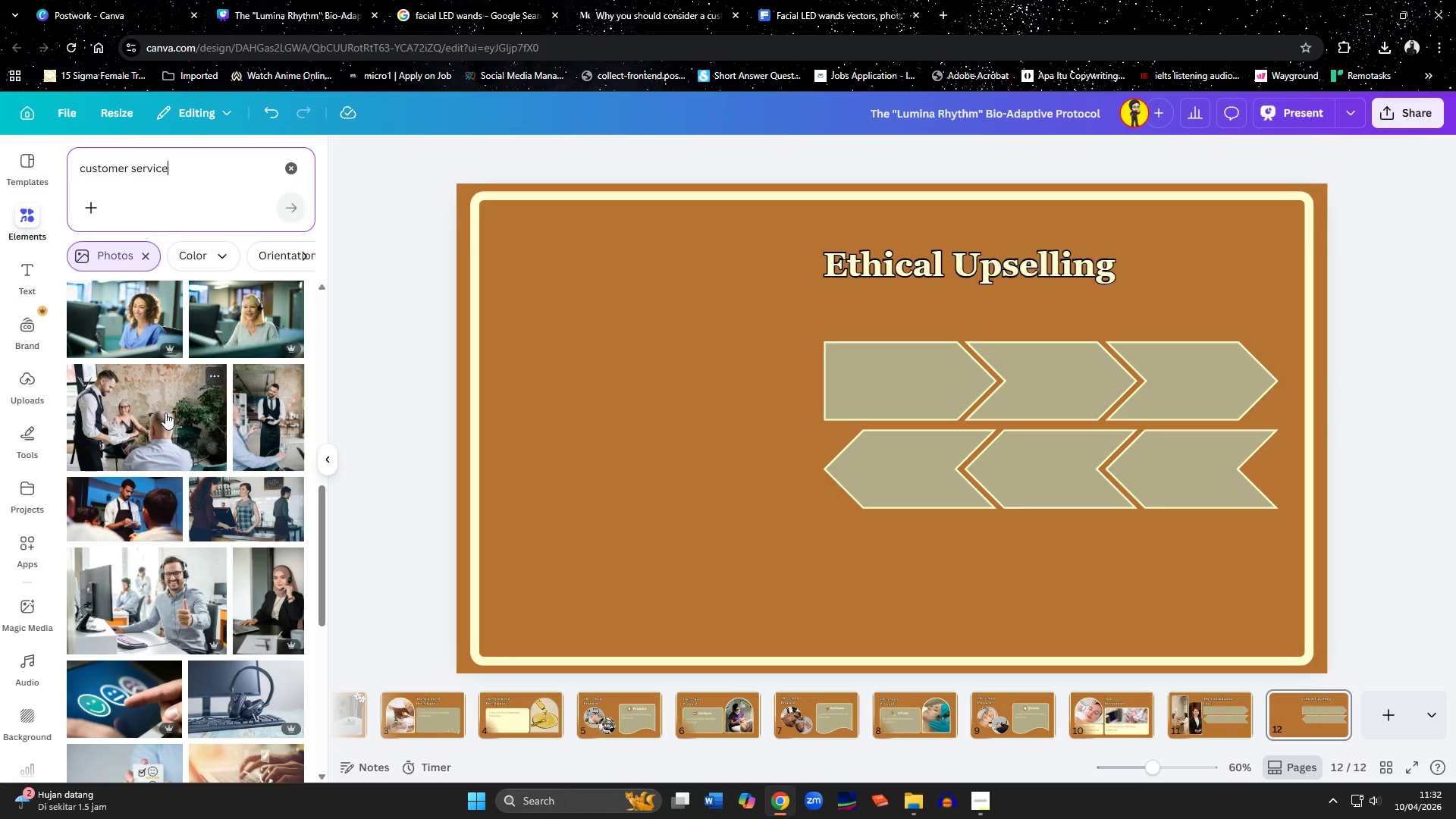 
scroll: coordinate [165, 413], scroll_direction: down, amount: 1.0
 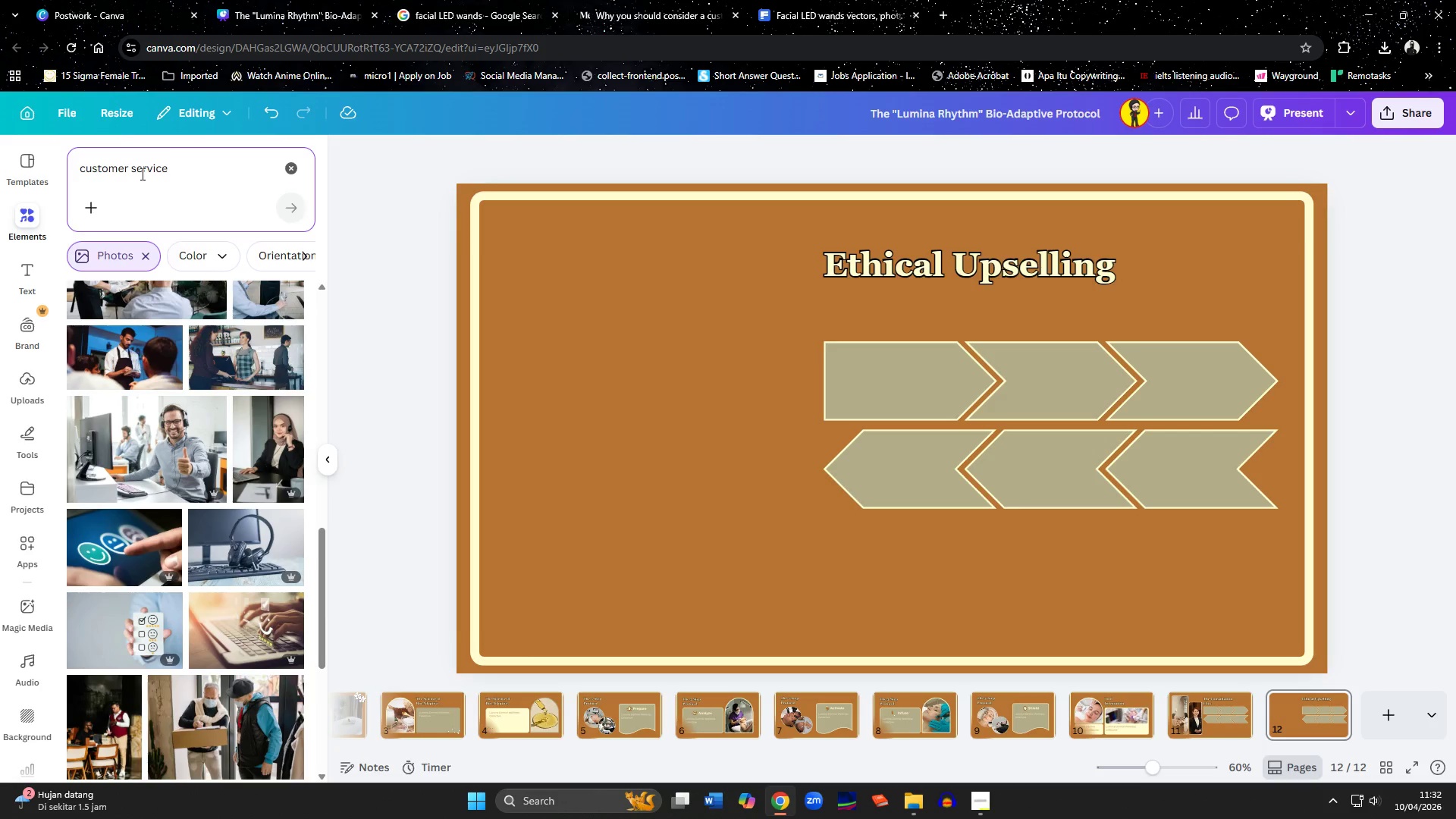 
left_click_drag(start_coordinate=[174, 139], to_coordinate=[108, 142])
 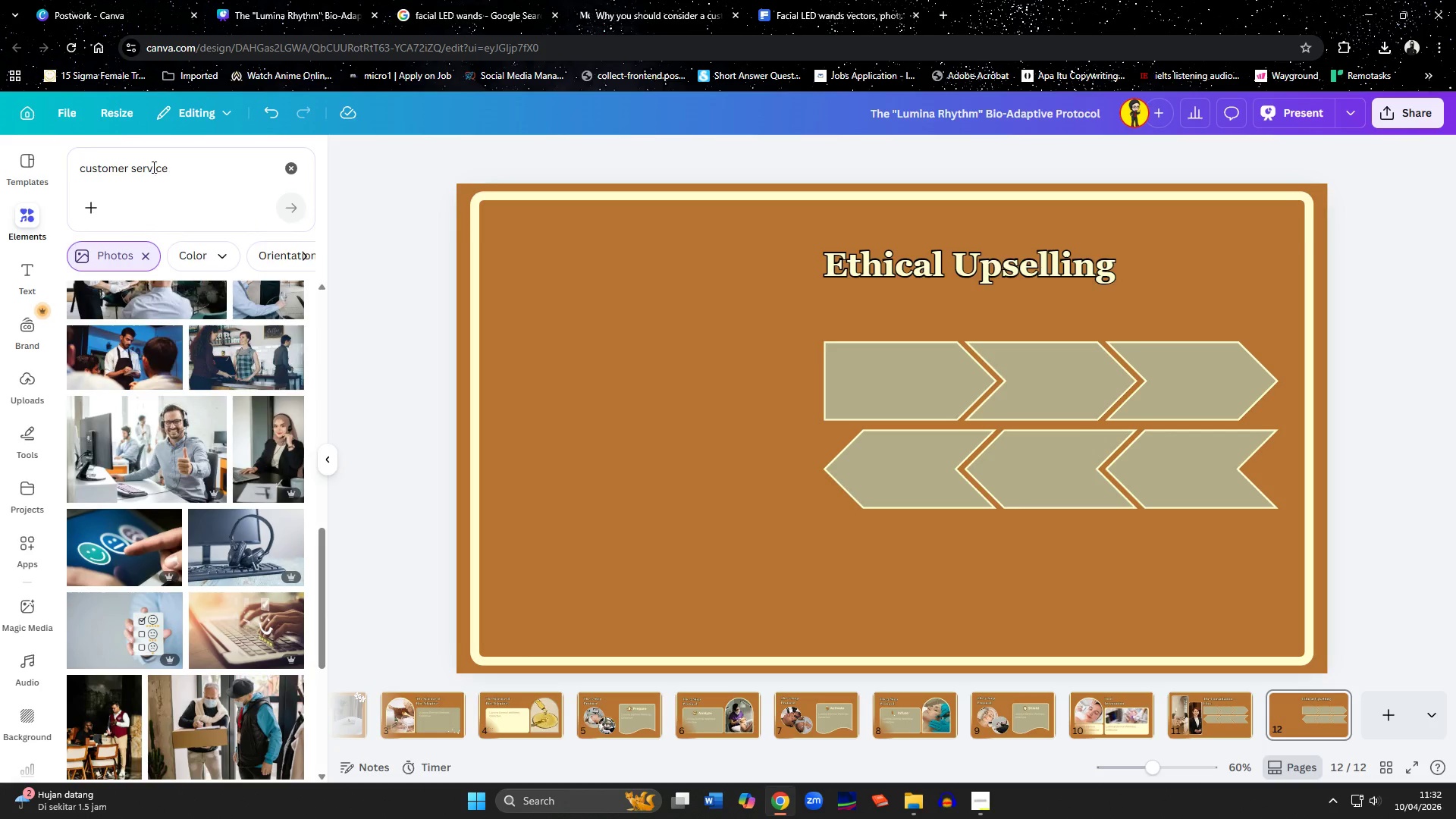 
left_click_drag(start_coordinate=[168, 165], to_coordinate=[35, 174])
 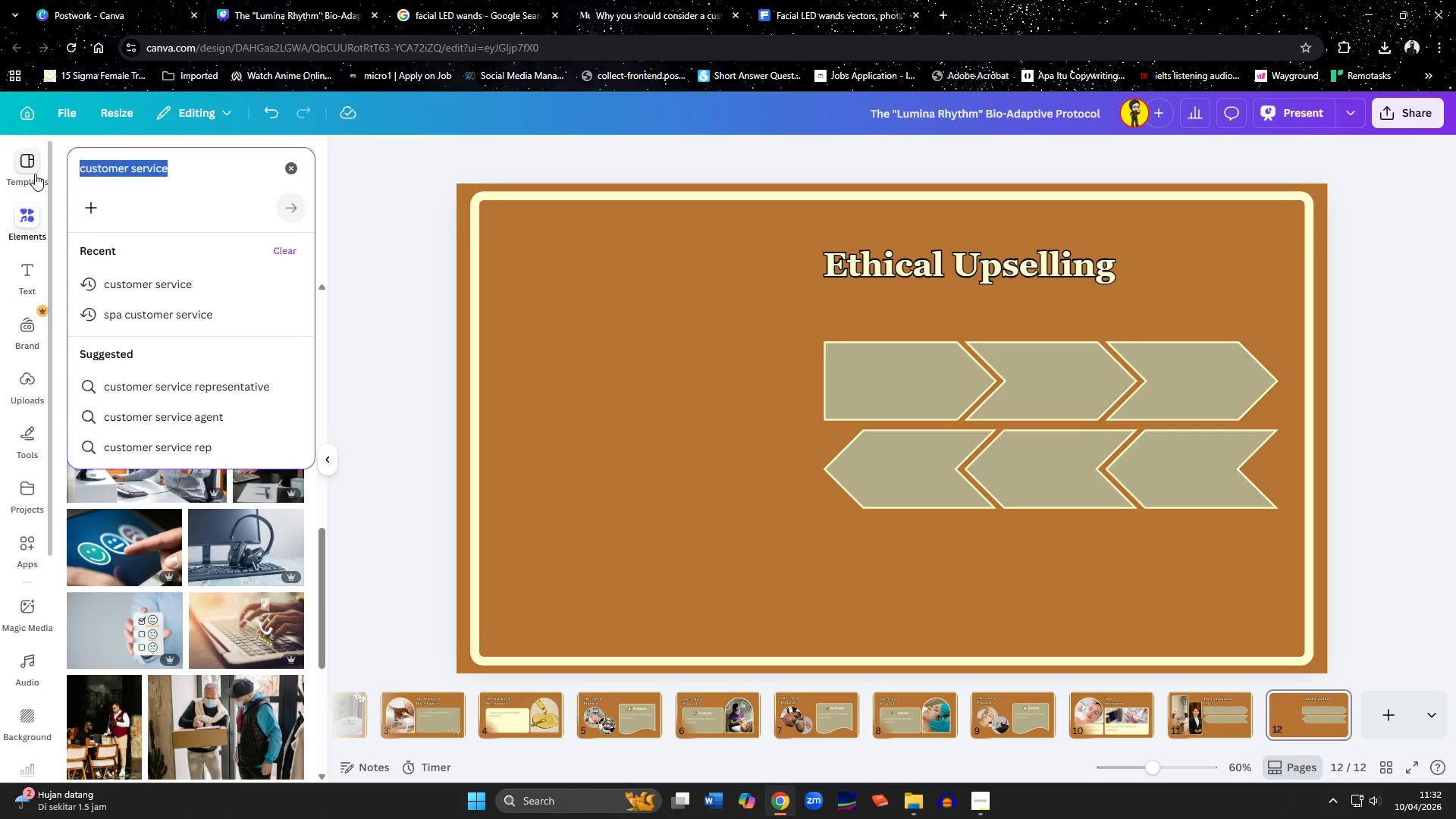 
type(salesperson)
 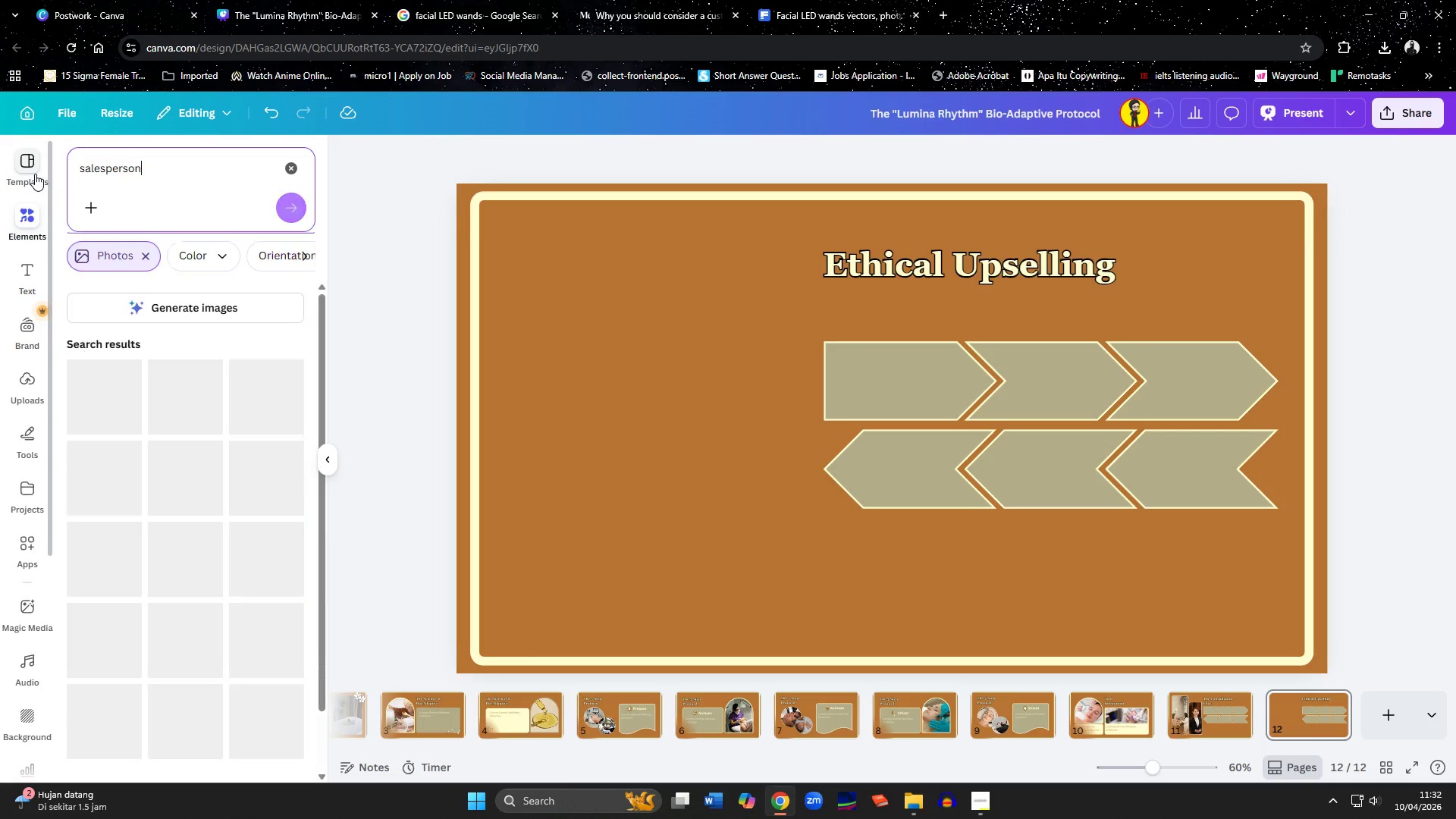 
key(Enter)
 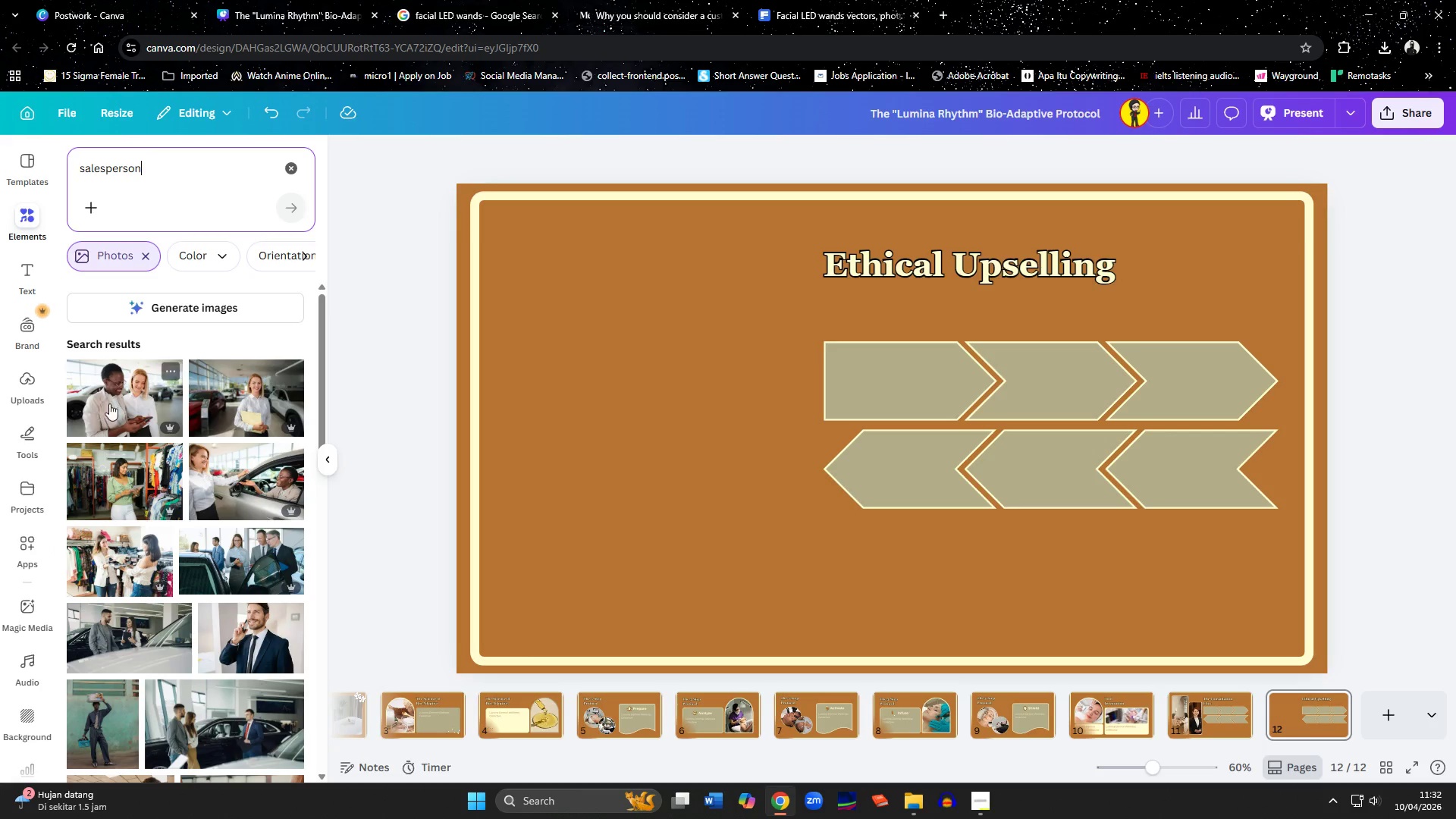 
scroll: coordinate [177, 383], scroll_direction: down, amount: 11.0
 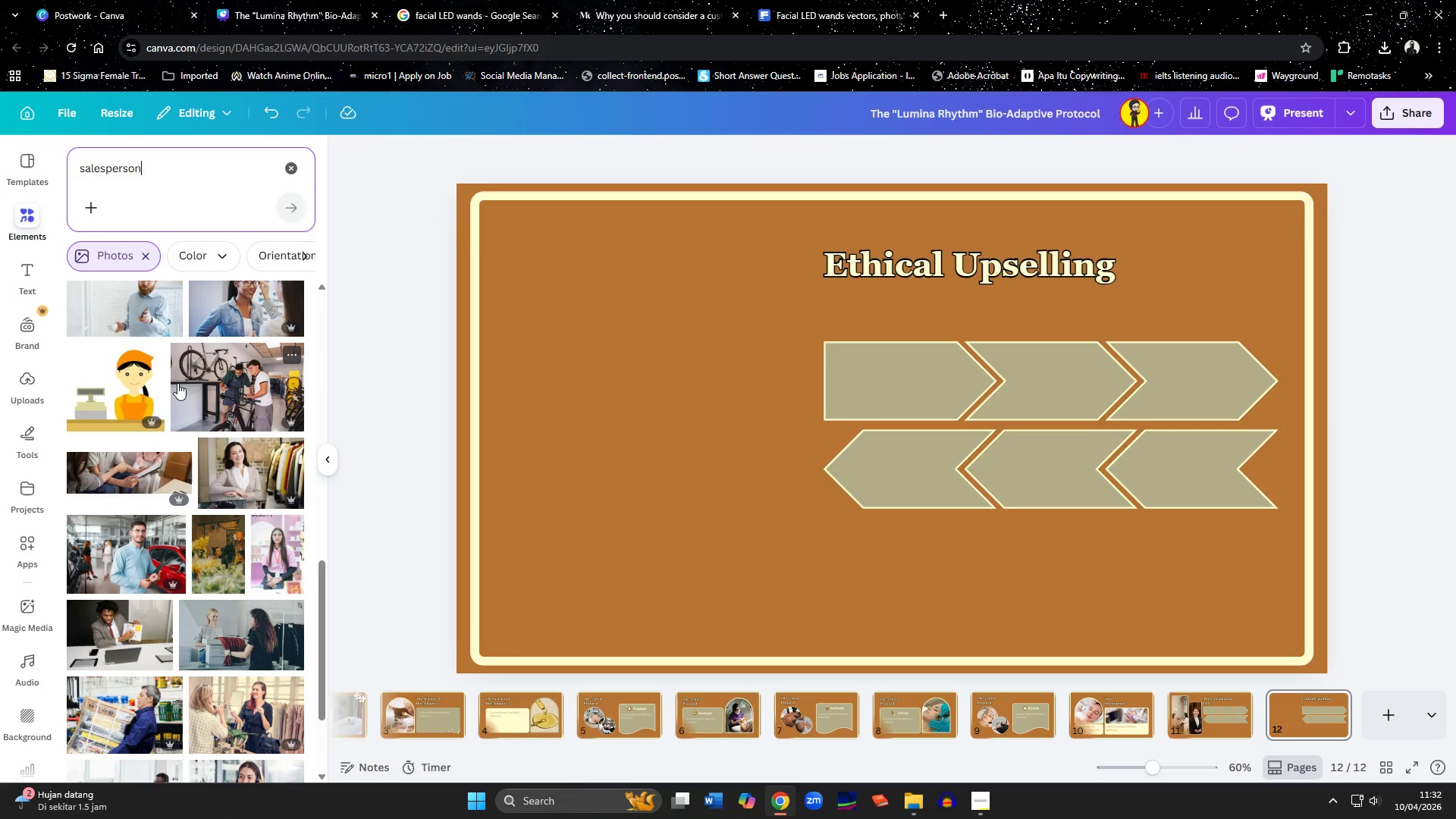 
scroll: coordinate [176, 385], scroll_direction: down, amount: 19.0
 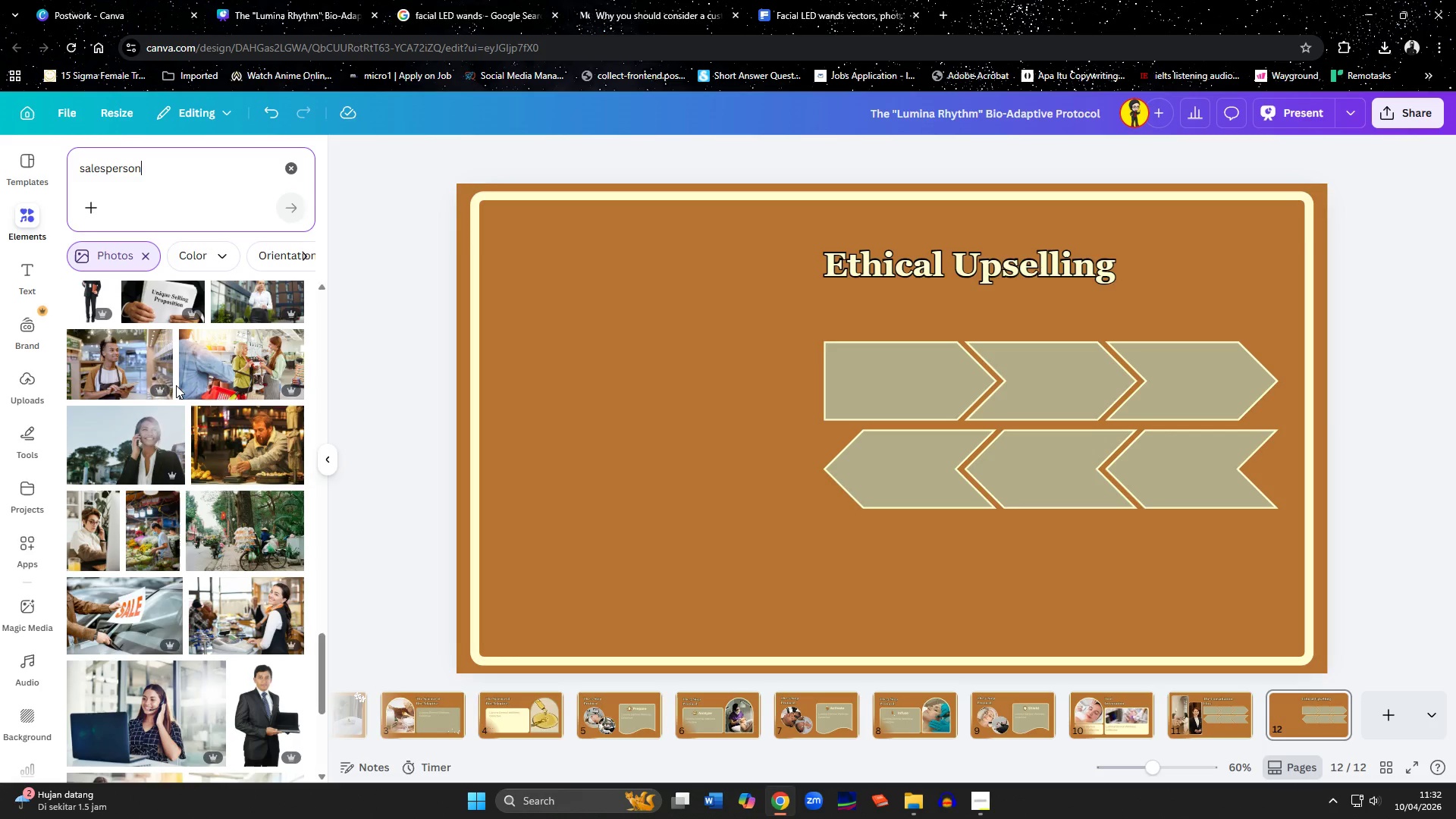 
scroll: coordinate [176, 385], scroll_direction: down, amount: 5.0
 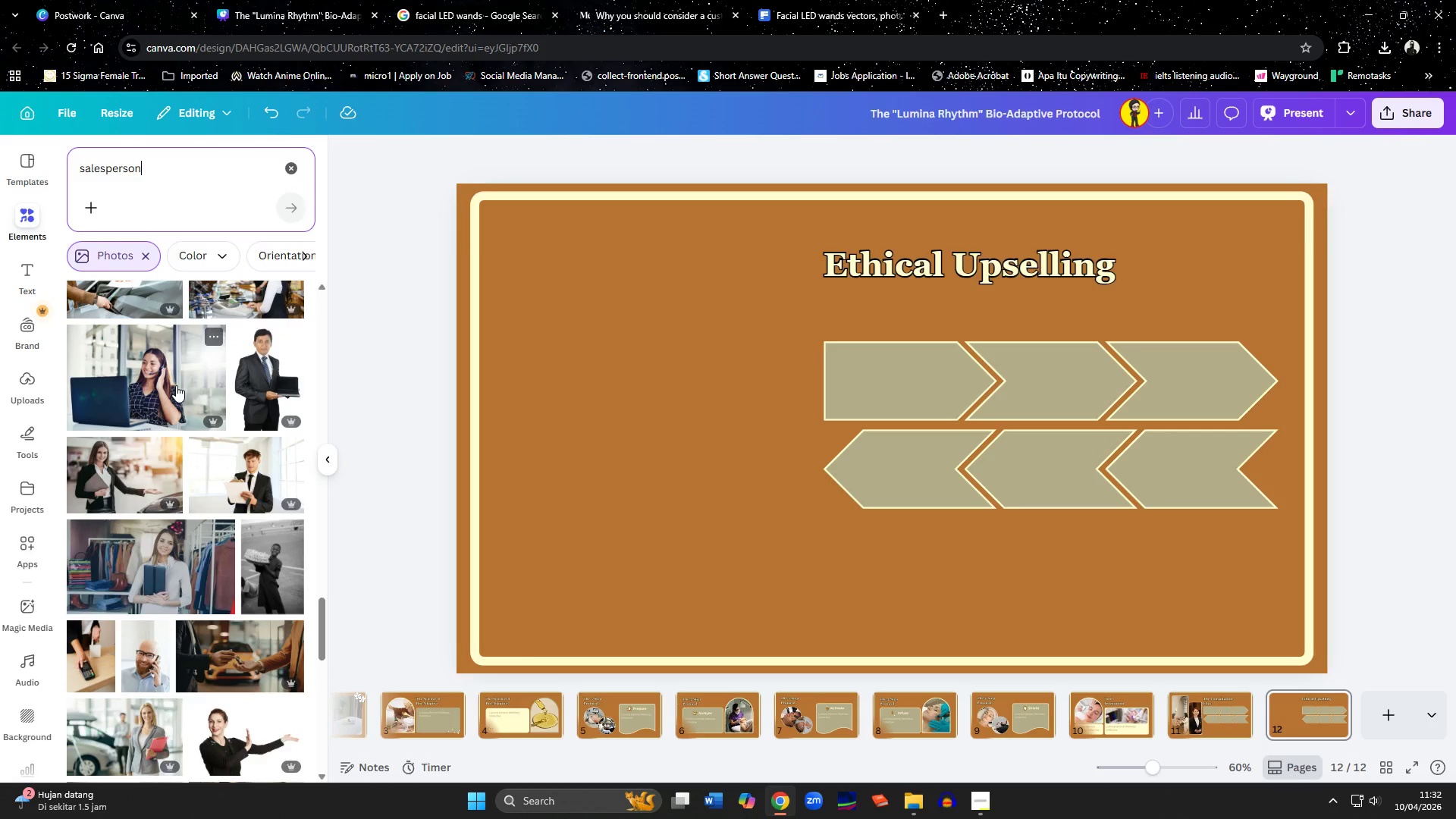 
scroll: coordinate [176, 385], scroll_direction: up, amount: 8.0
 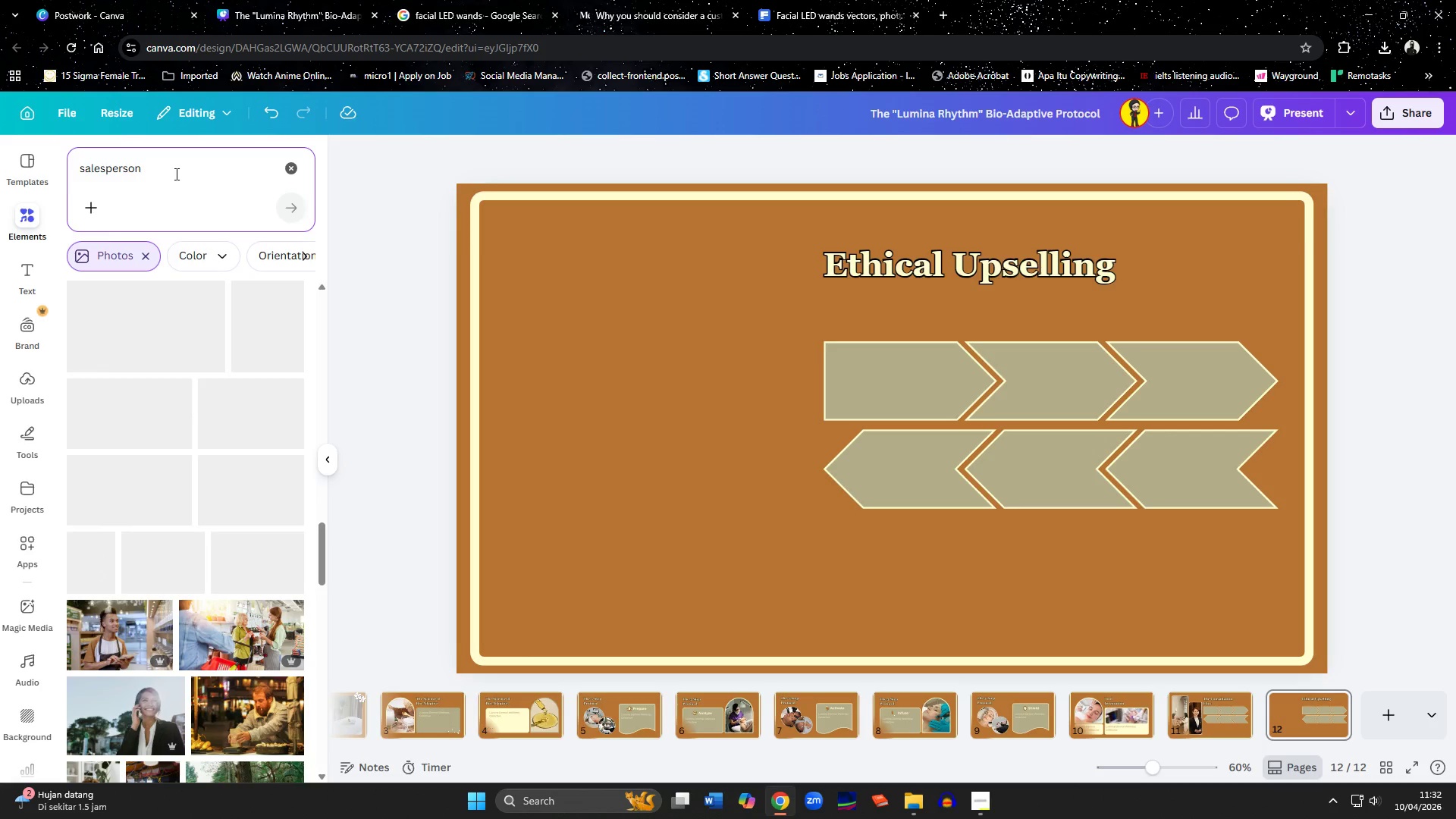 
left_click_drag(start_coordinate=[179, 174], to_coordinate=[44, 187])
 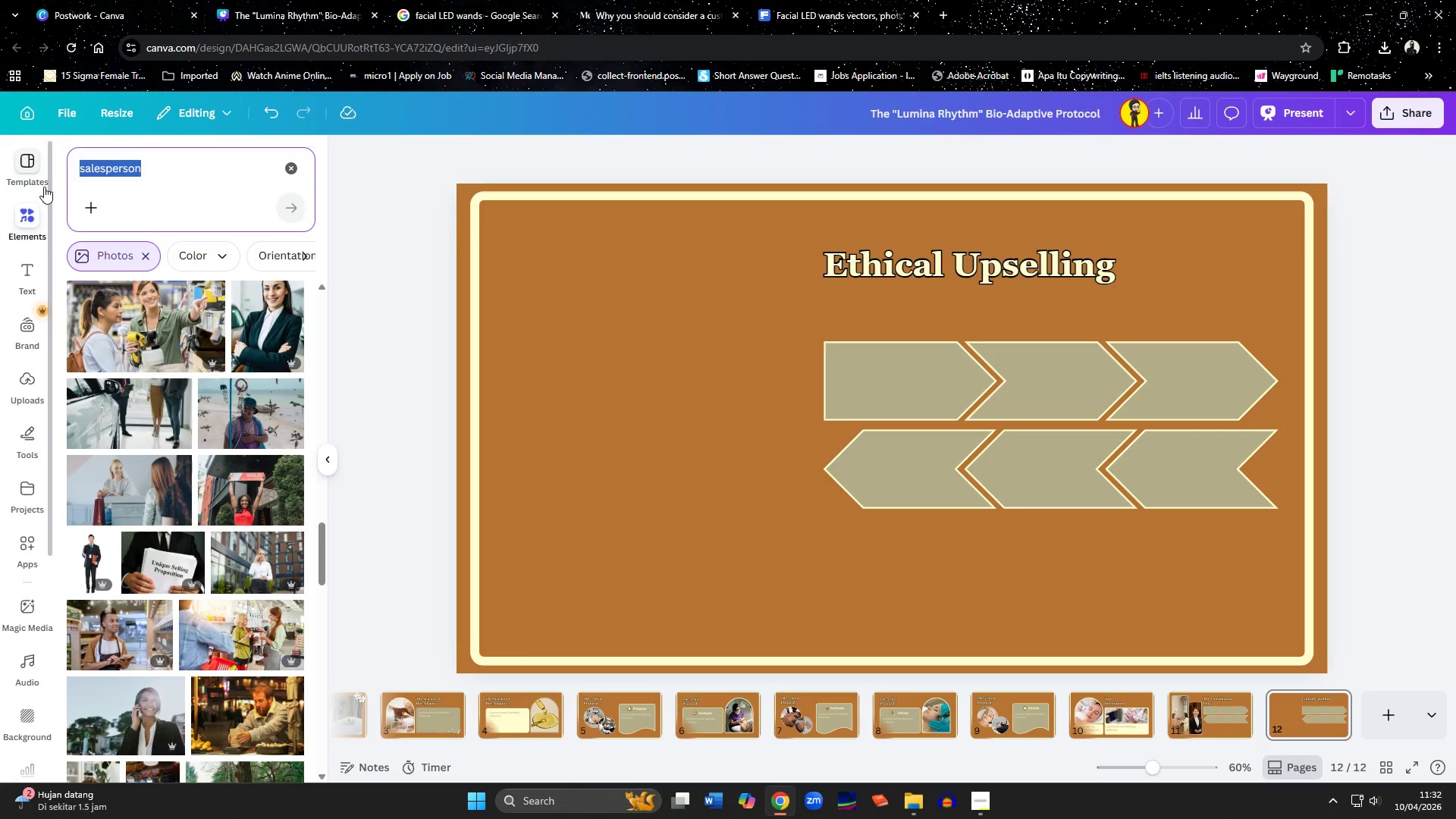 
type(nms)
key(Backspace)
type(aste)
 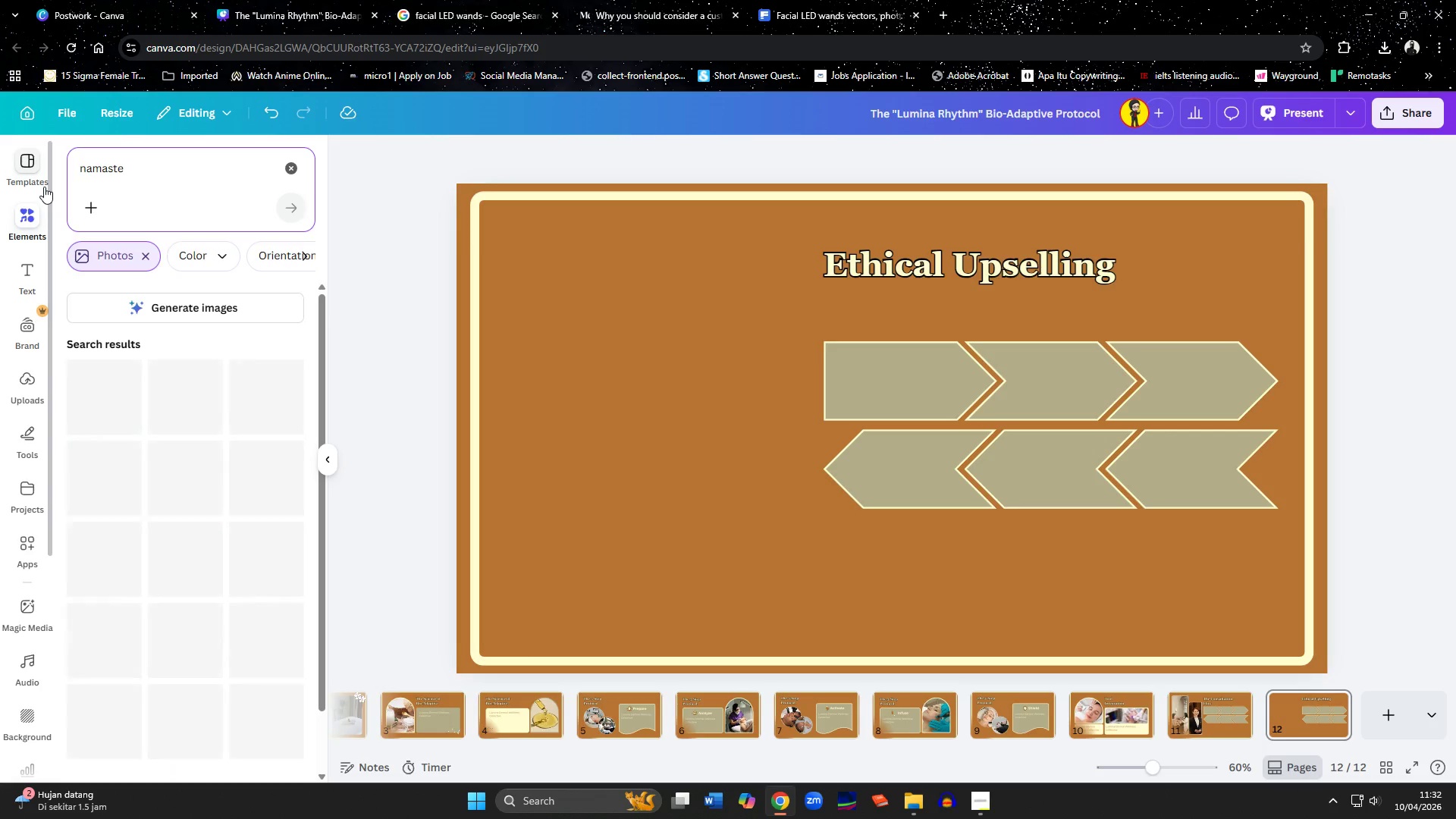 
key(Enter)
 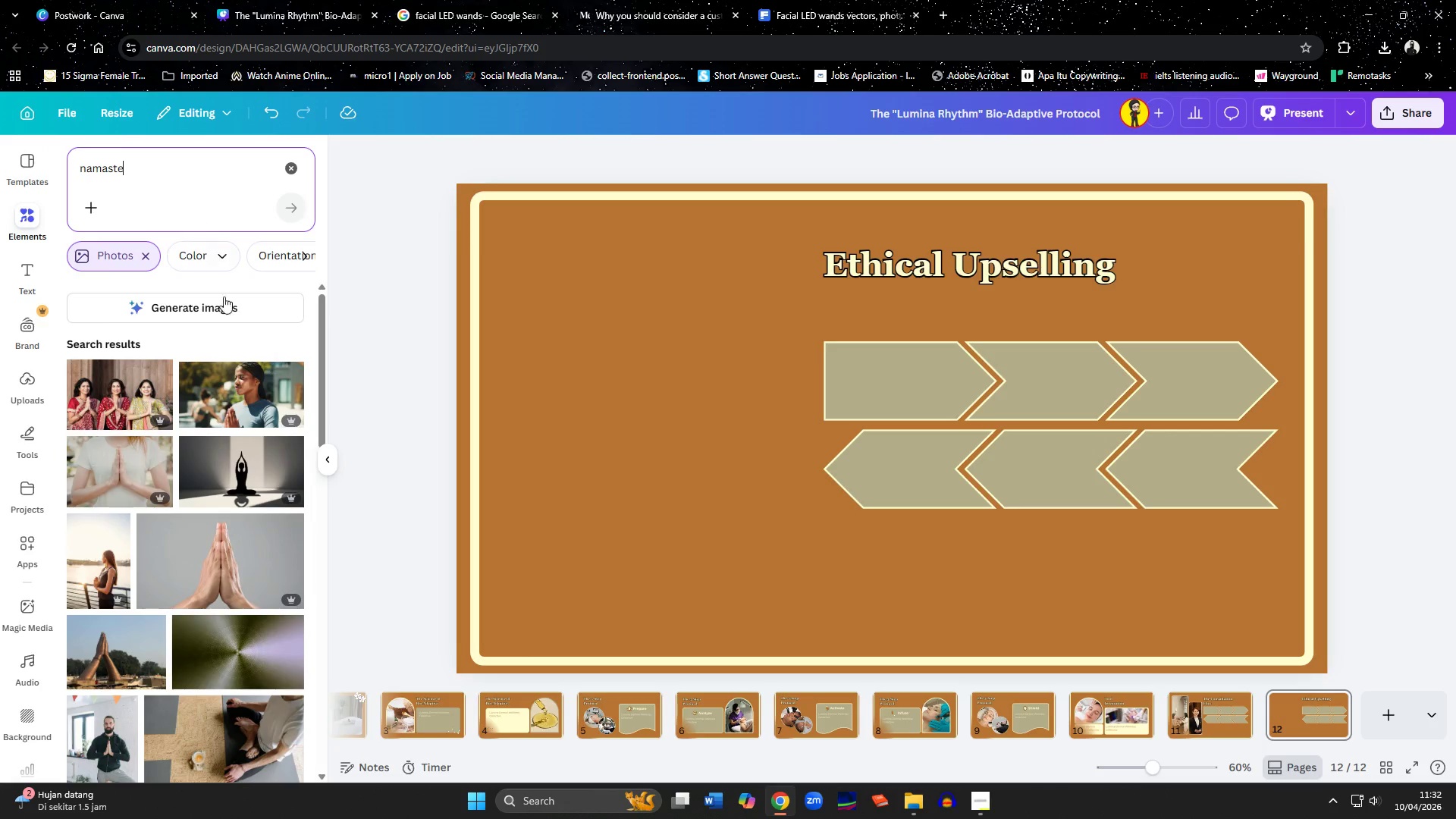 
scroll: coordinate [224, 381], scroll_direction: down, amount: 11.0
 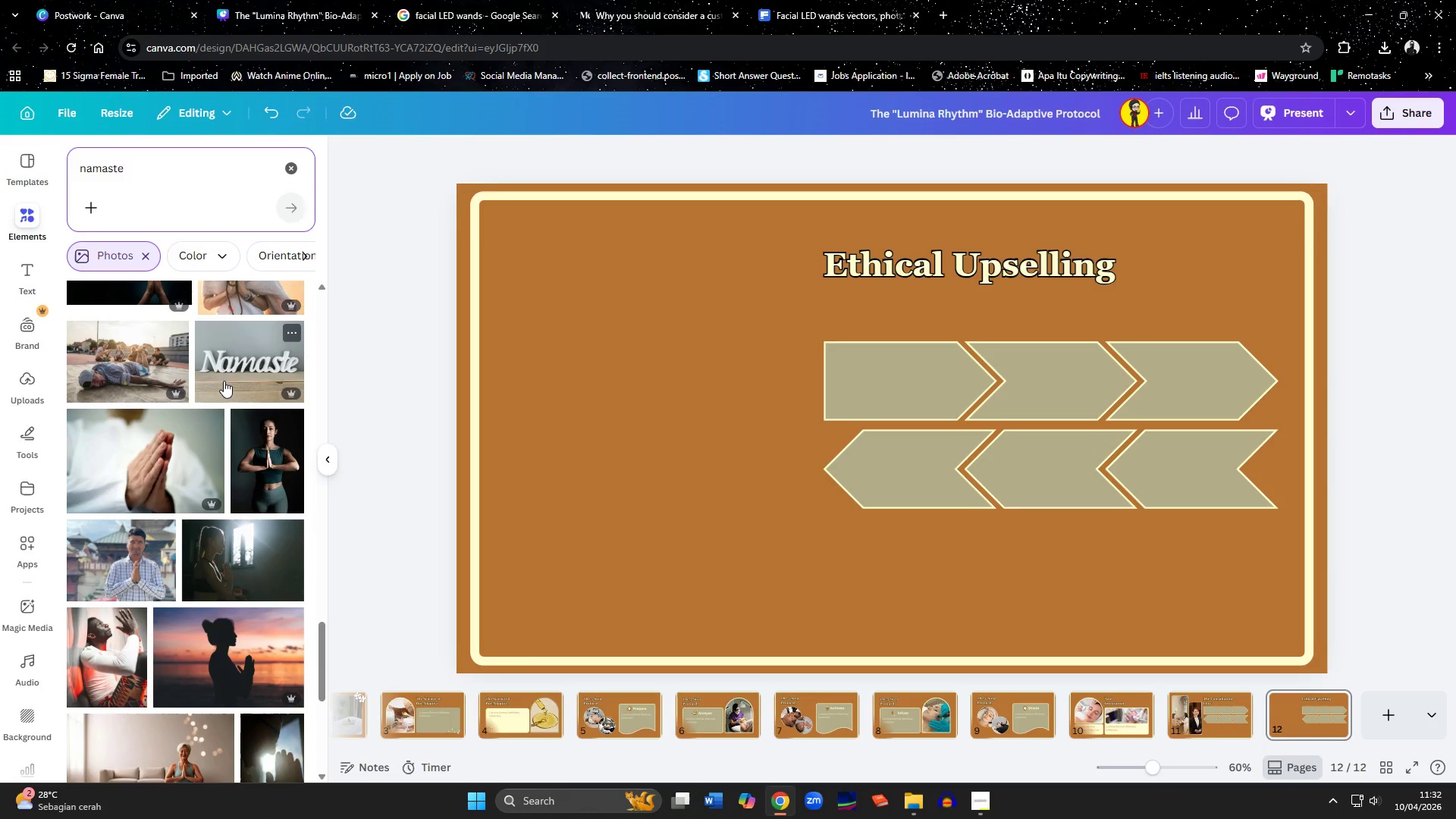 
scroll: coordinate [224, 381], scroll_direction: up, amount: 38.0
 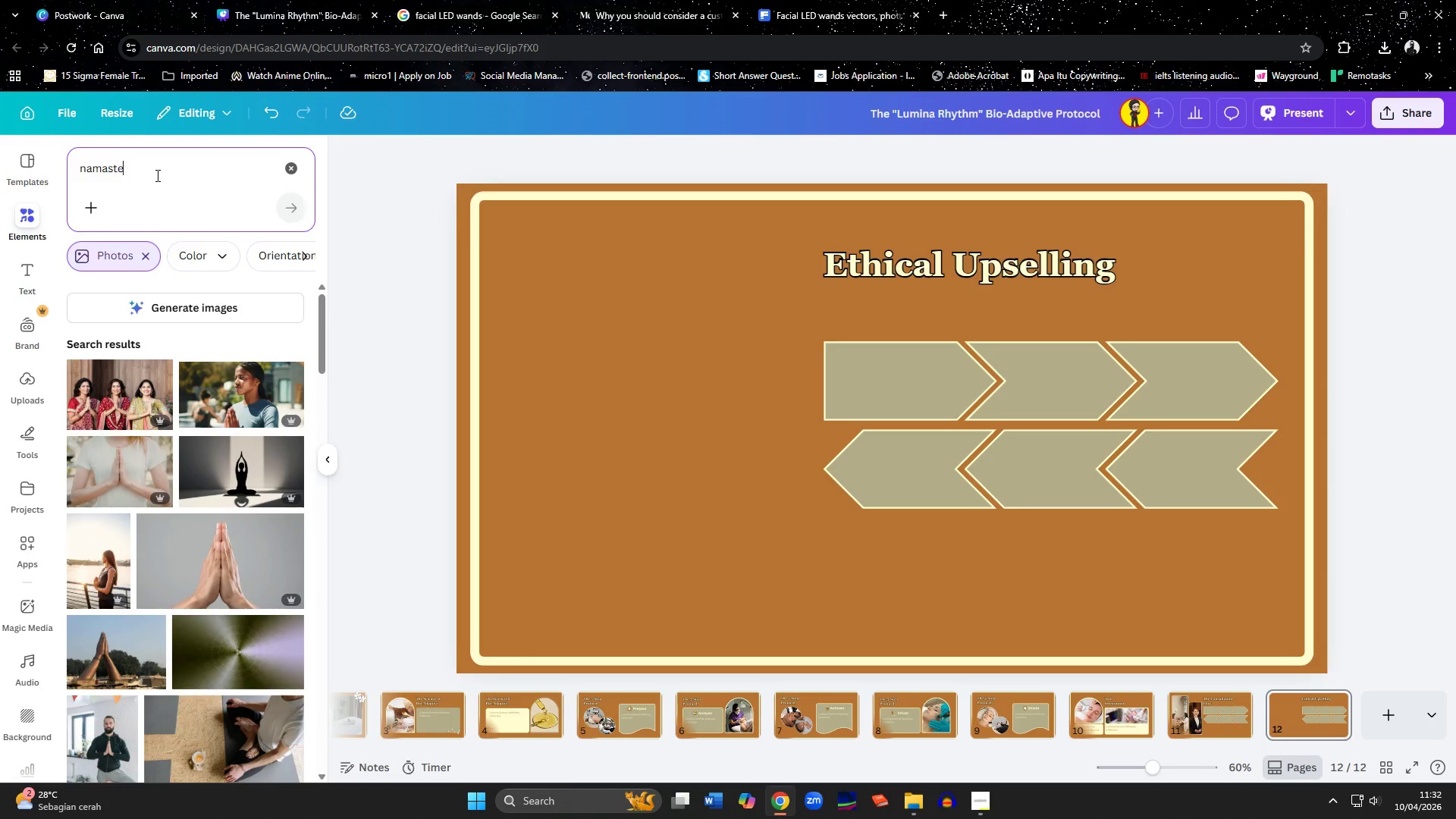 
left_click_drag(start_coordinate=[156, 175], to_coordinate=[60, 180])
 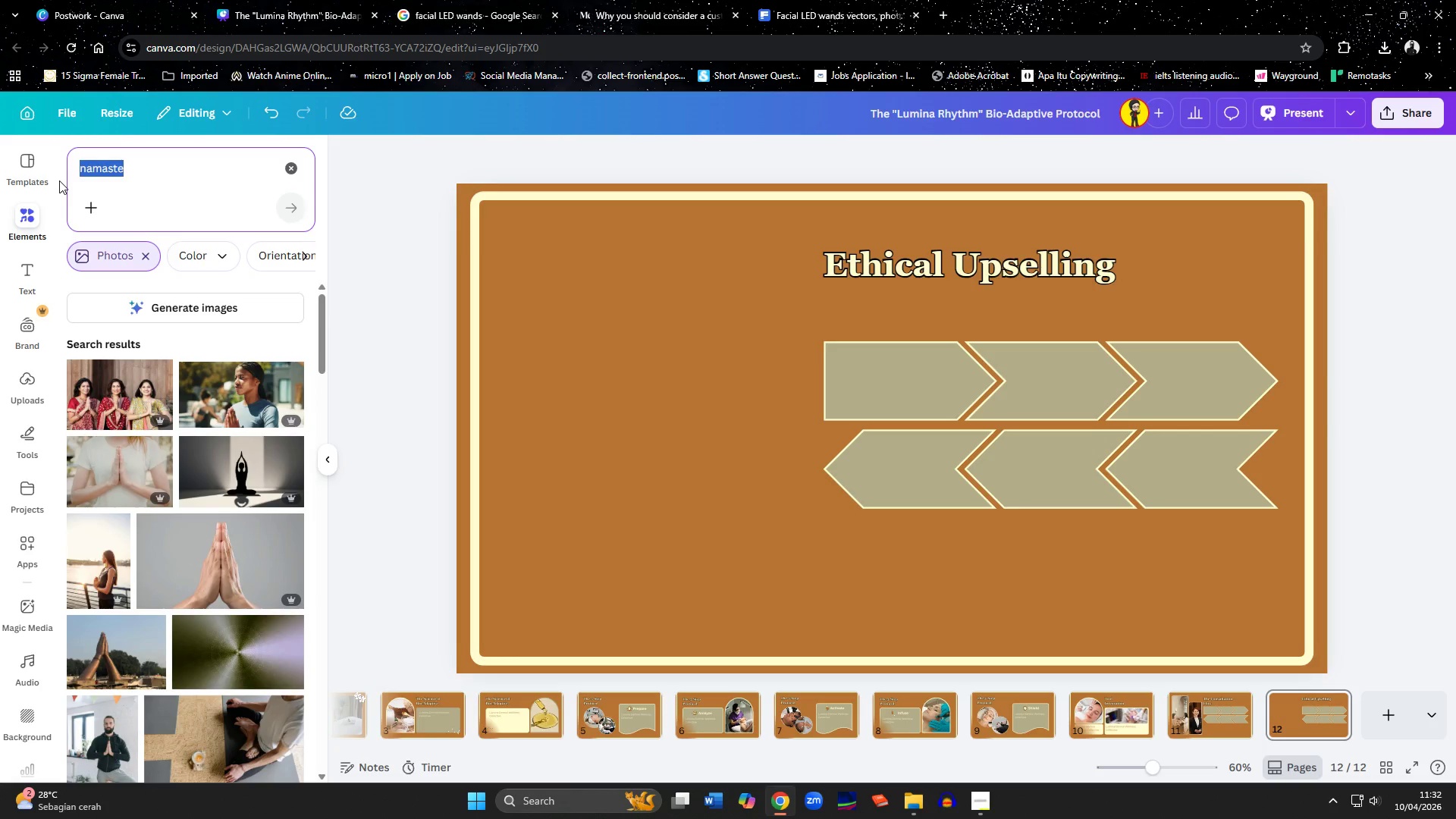 
type(se)
key(Backspace)
type(a)
key(Backspace)
type(eli)
key(Backspace)
type(ling)
 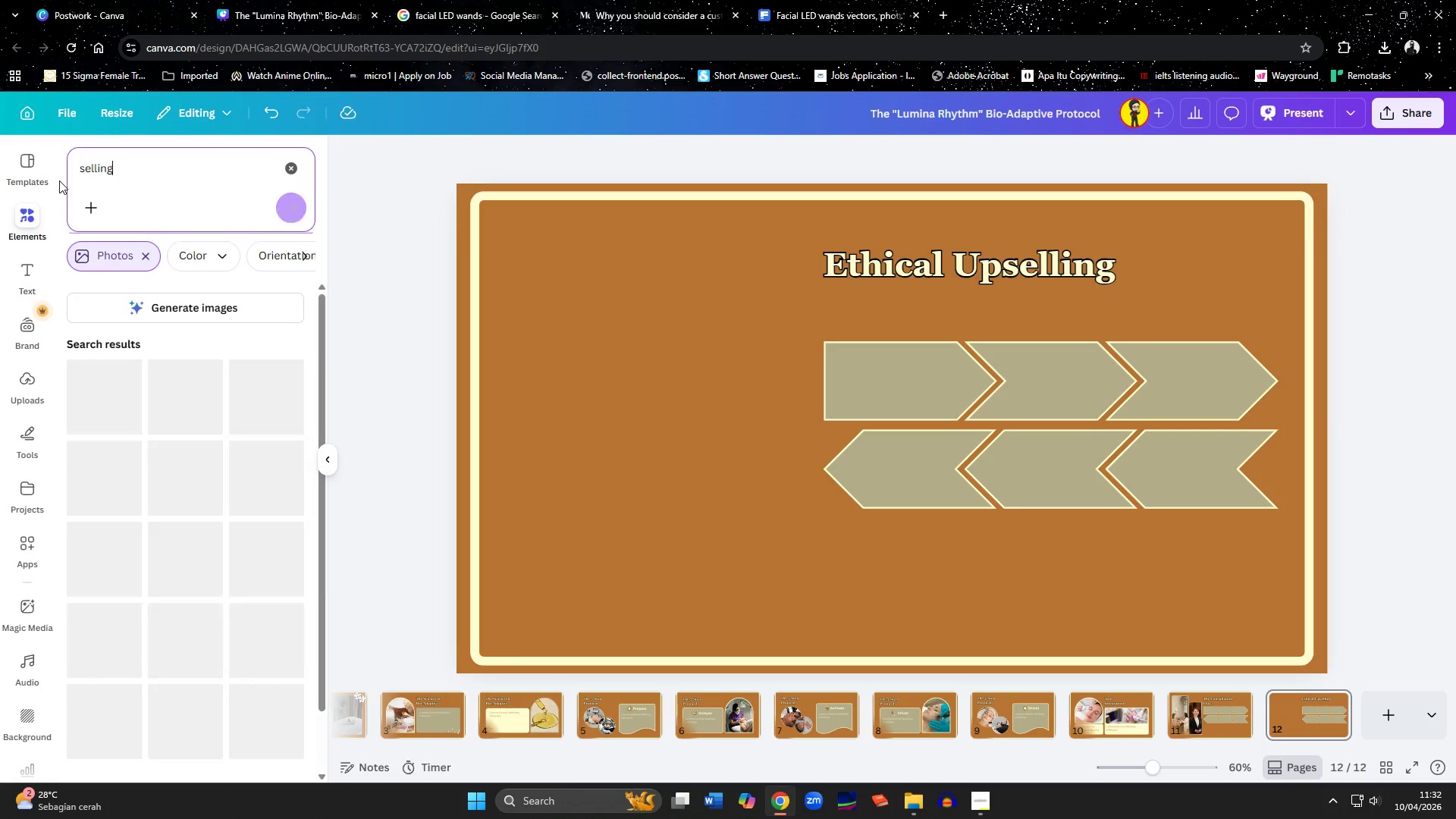 
key(Enter)
 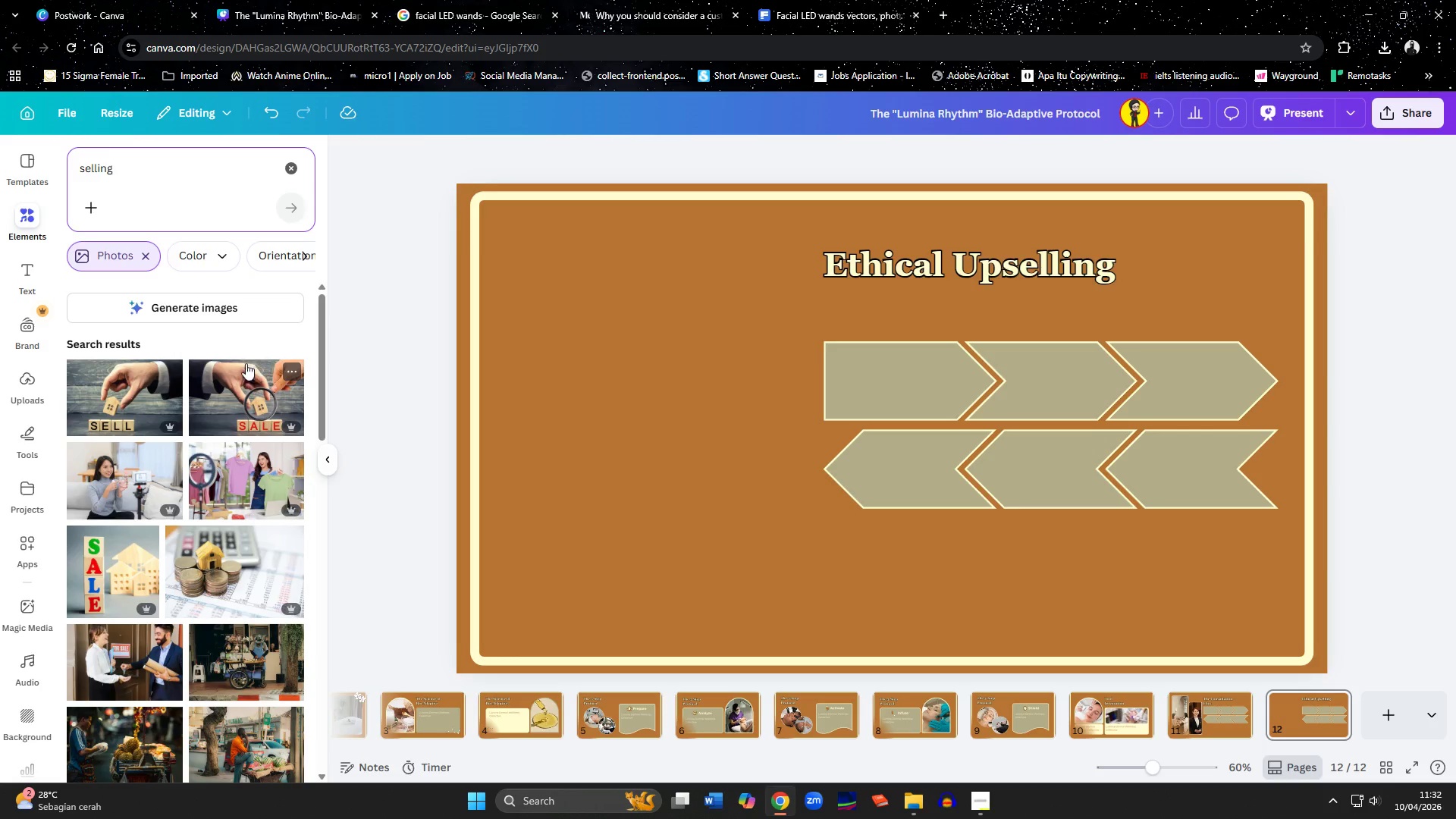 
scroll: coordinate [171, 368], scroll_direction: down, amount: 7.0
 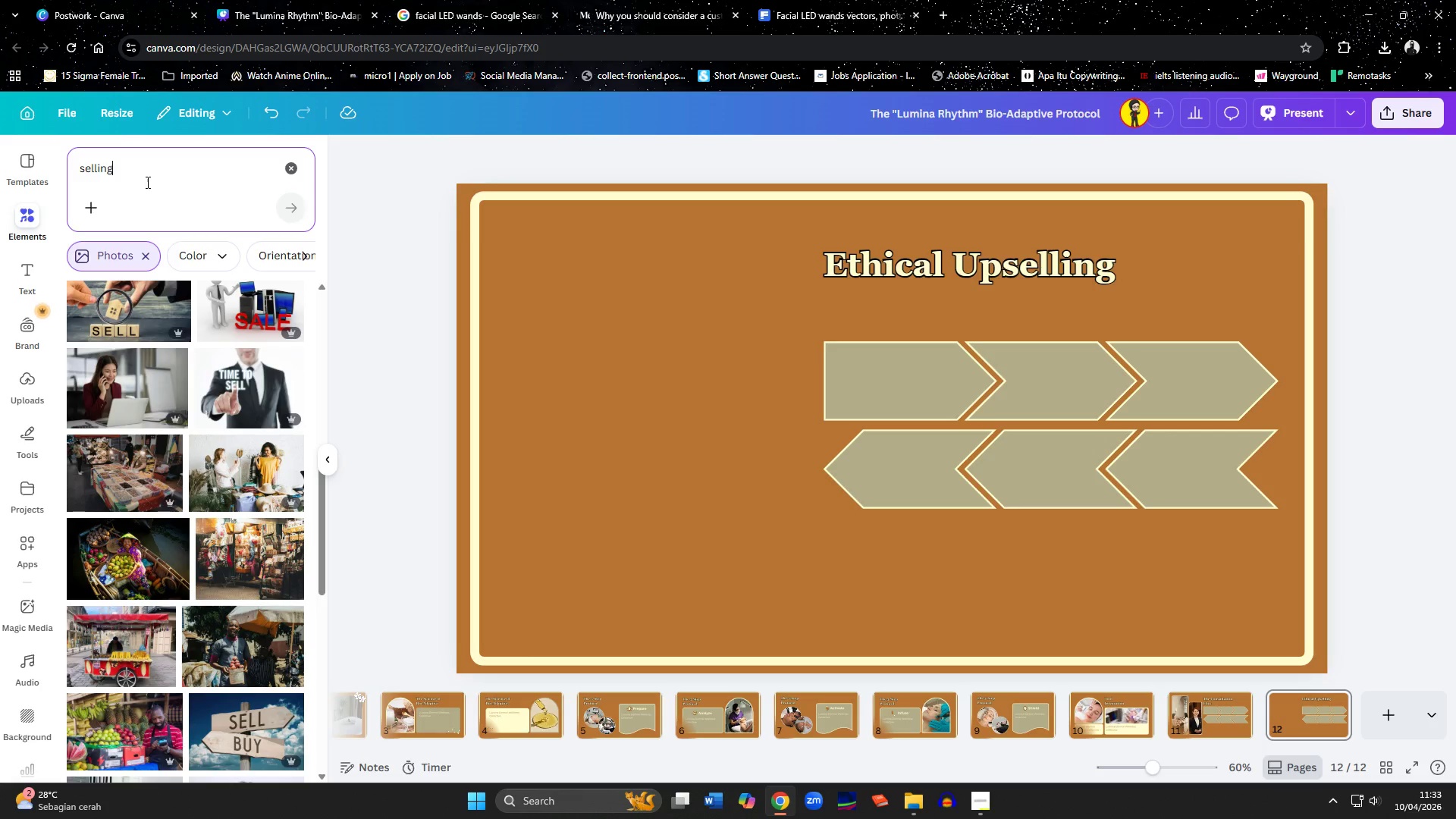 
left_click_drag(start_coordinate=[144, 175], to_coordinate=[38, 183])
 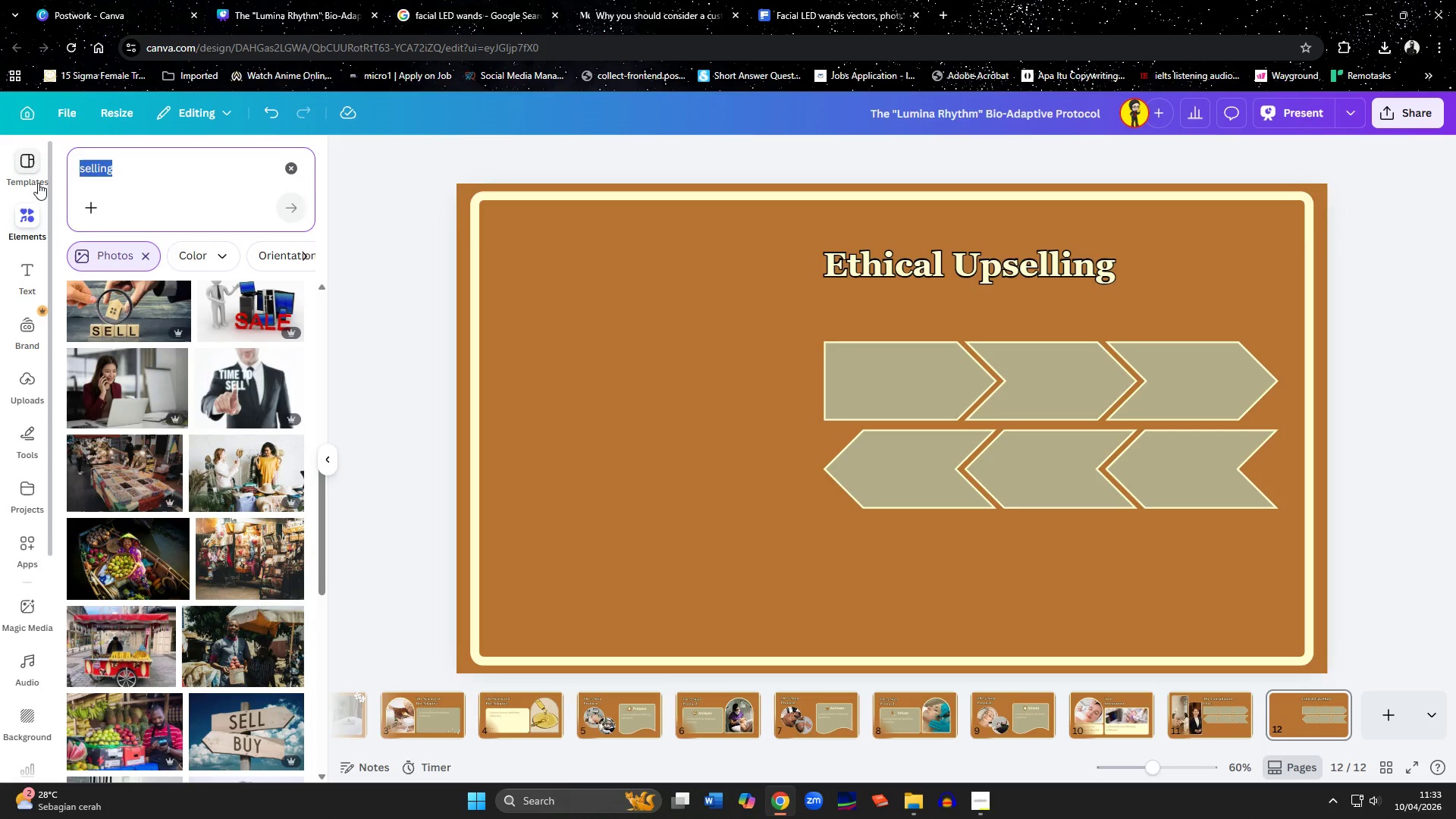 
type(consulting)
 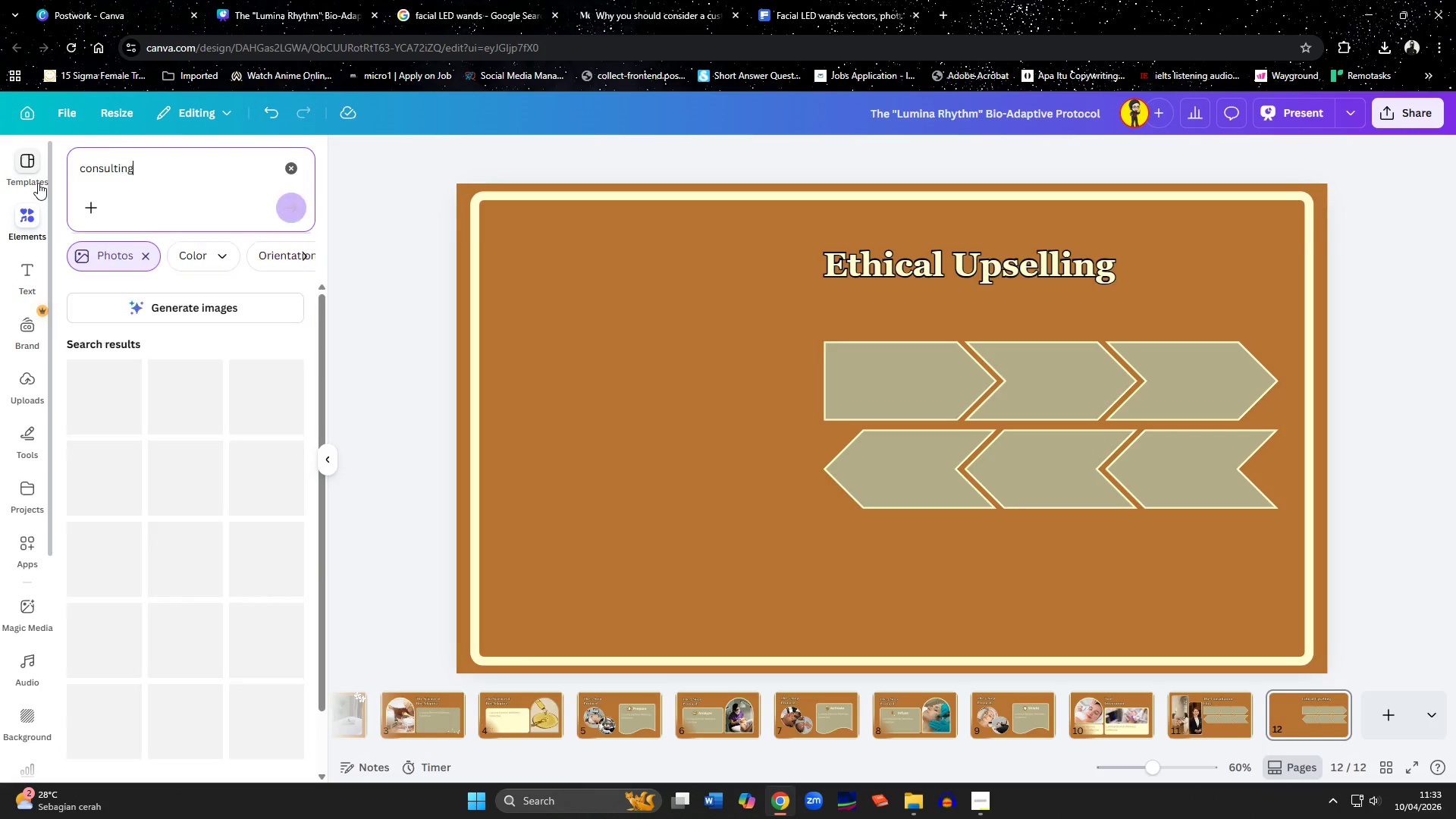 
key(Enter)
 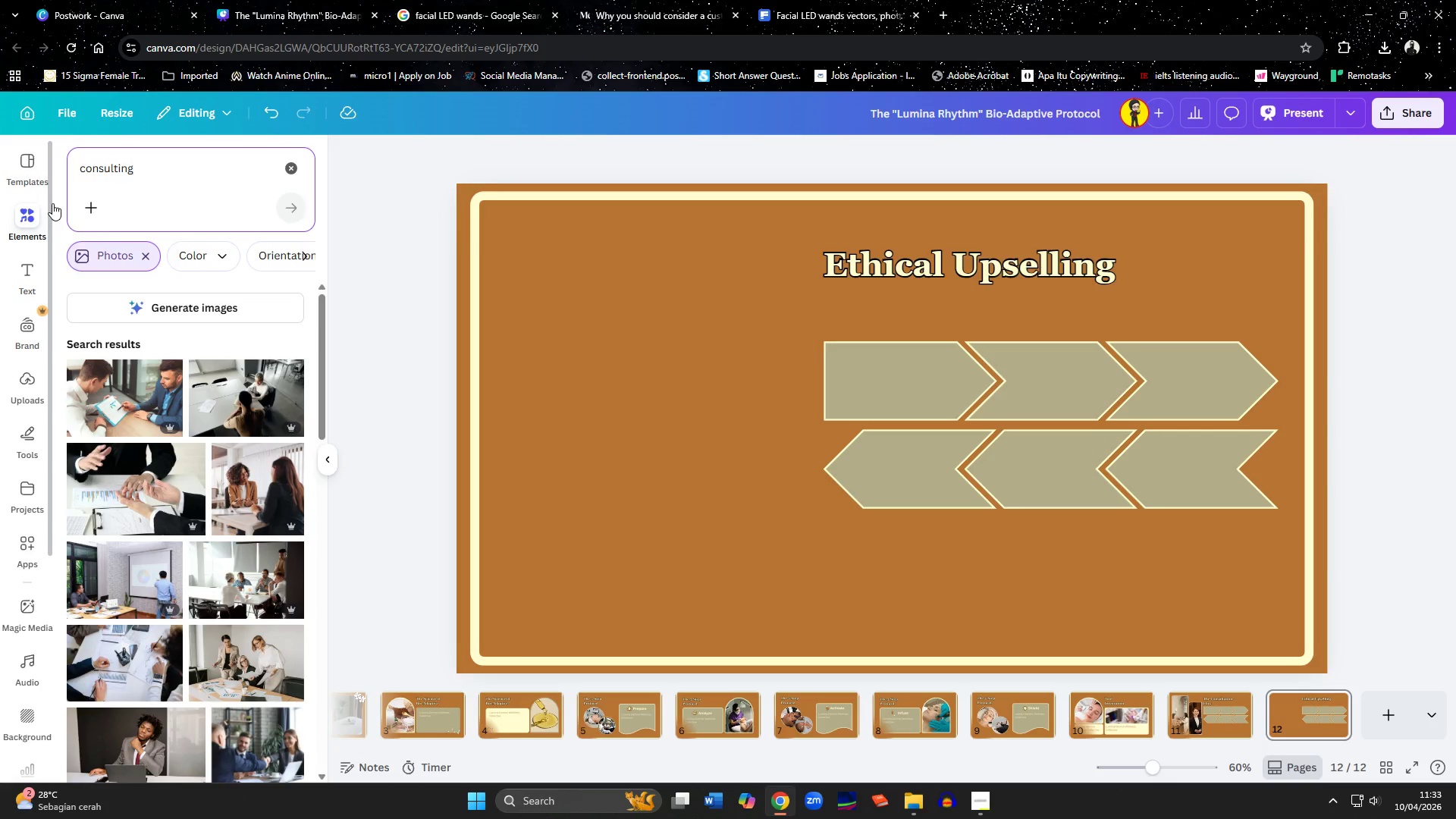 
scroll: coordinate [156, 568], scroll_direction: down, amount: 13.0
 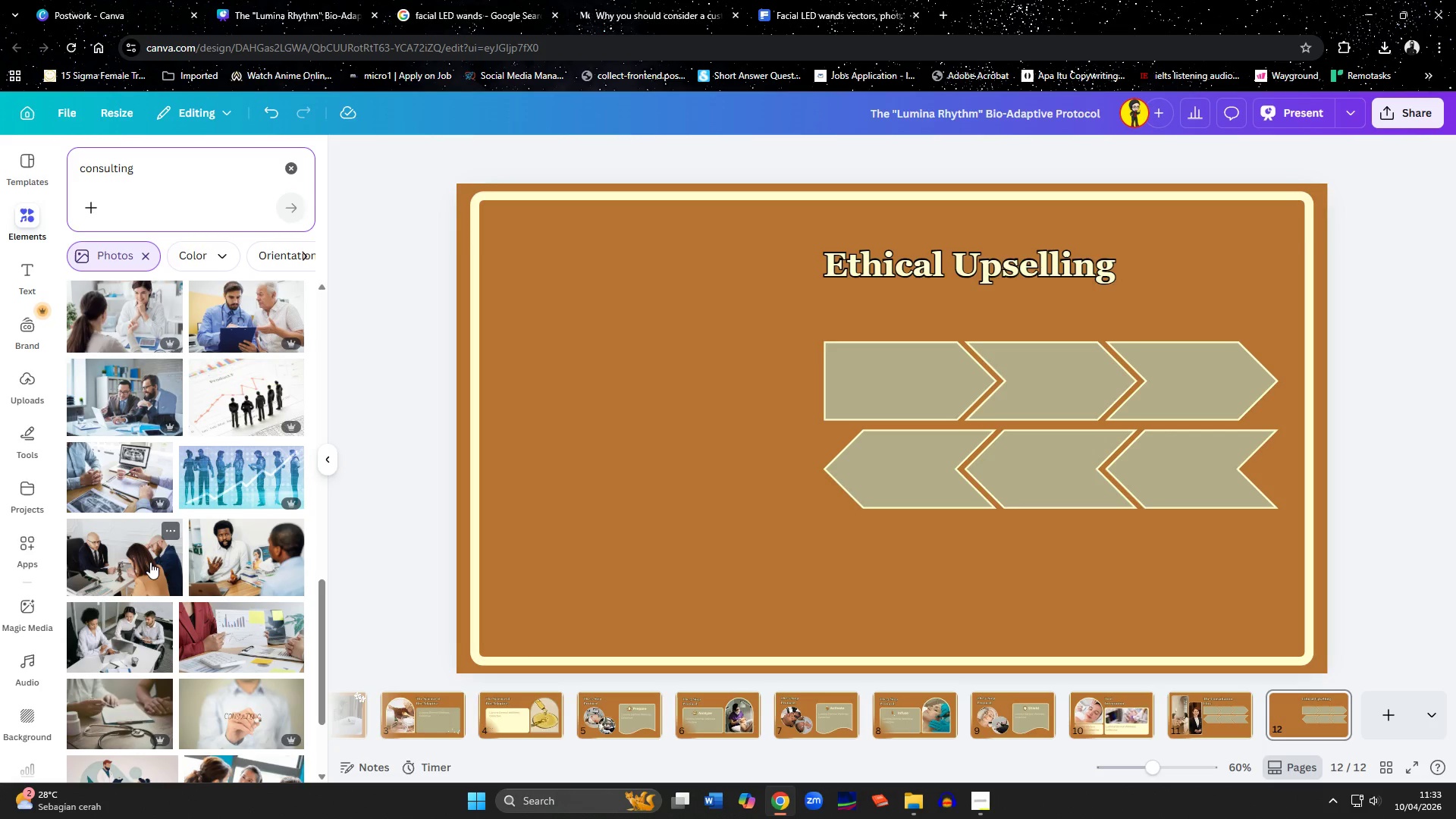 
scroll: coordinate [157, 554], scroll_direction: down, amount: 5.0
 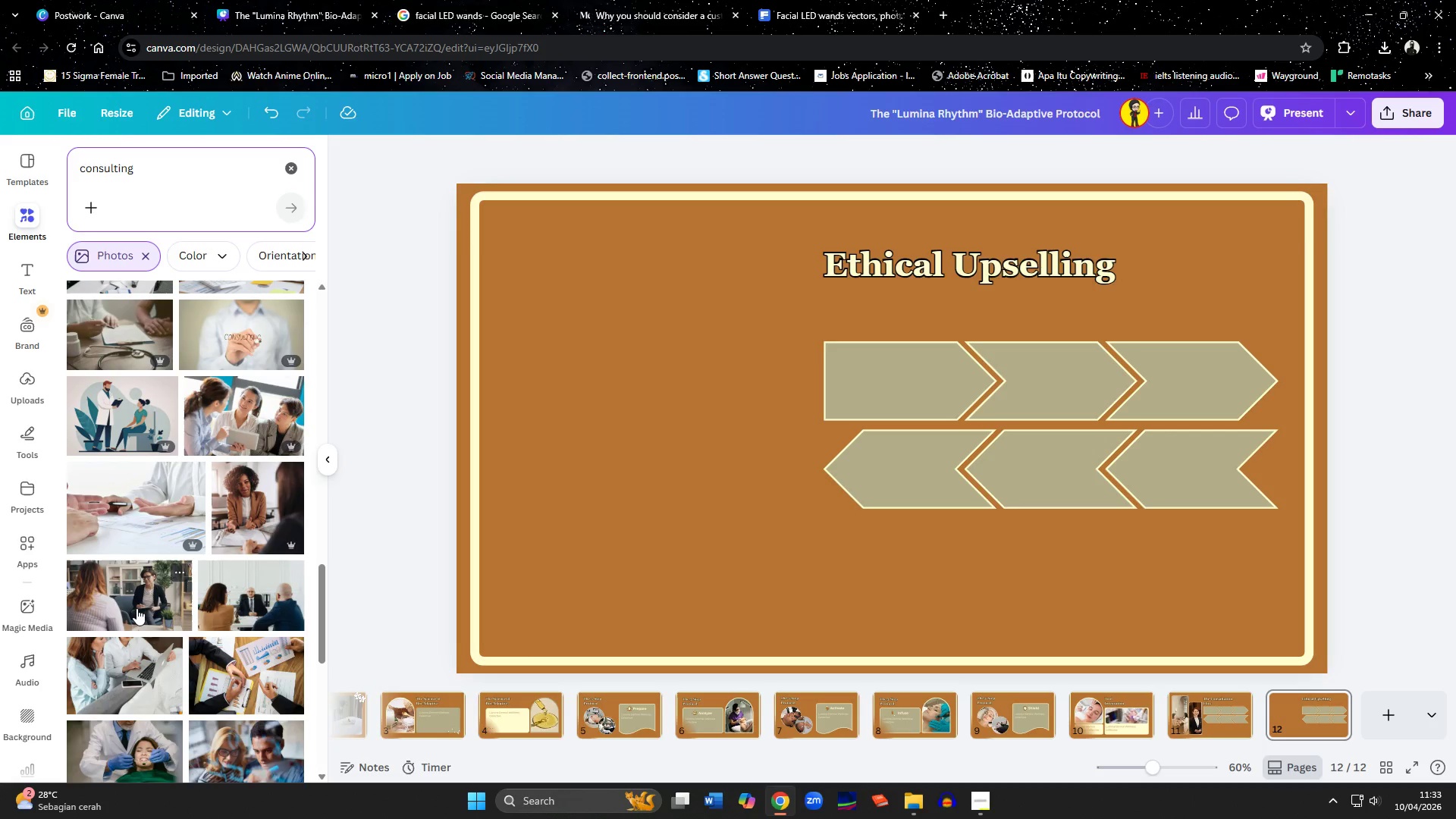 
left_click([136, 607])
 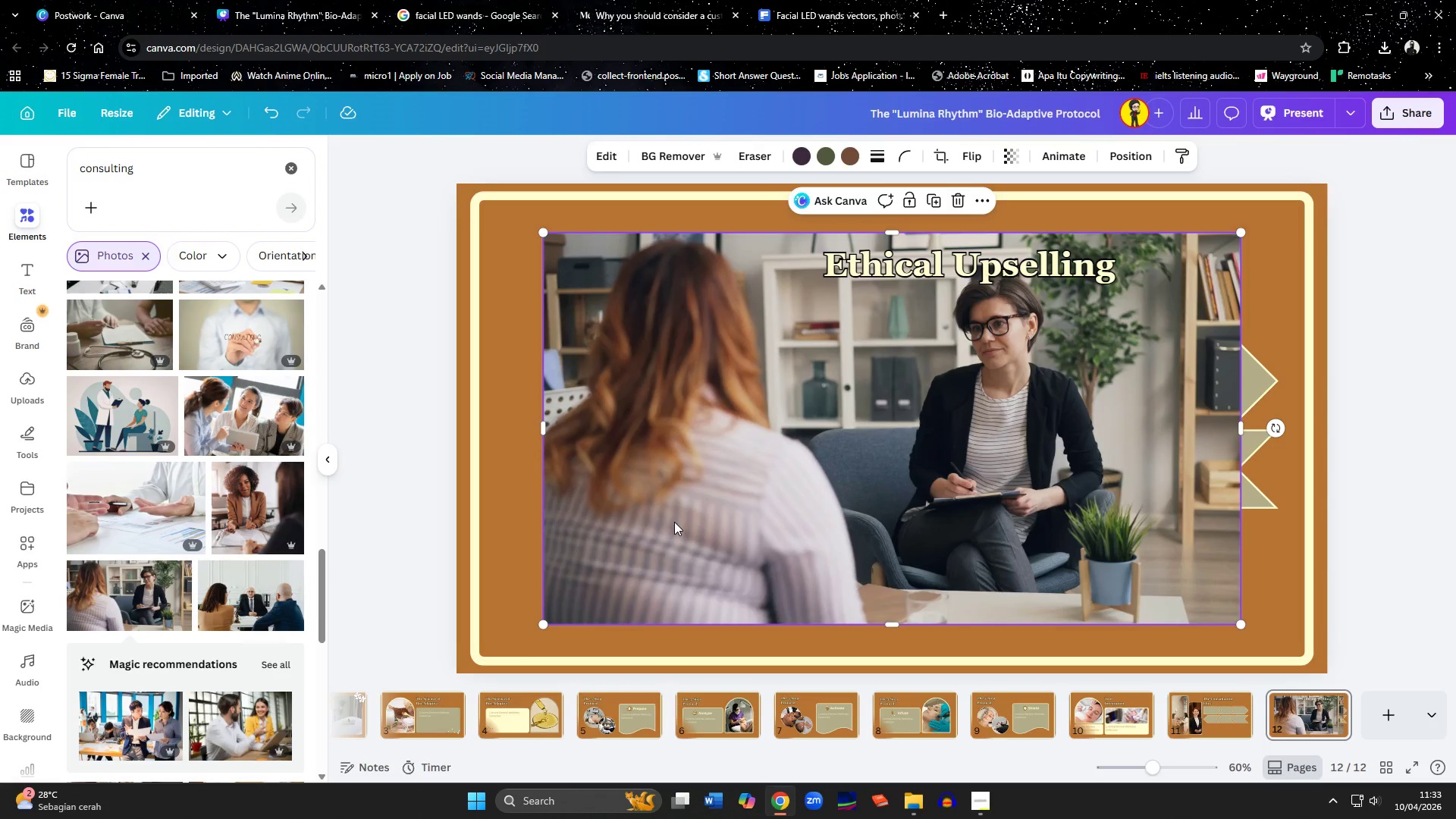 
key(Delete)
 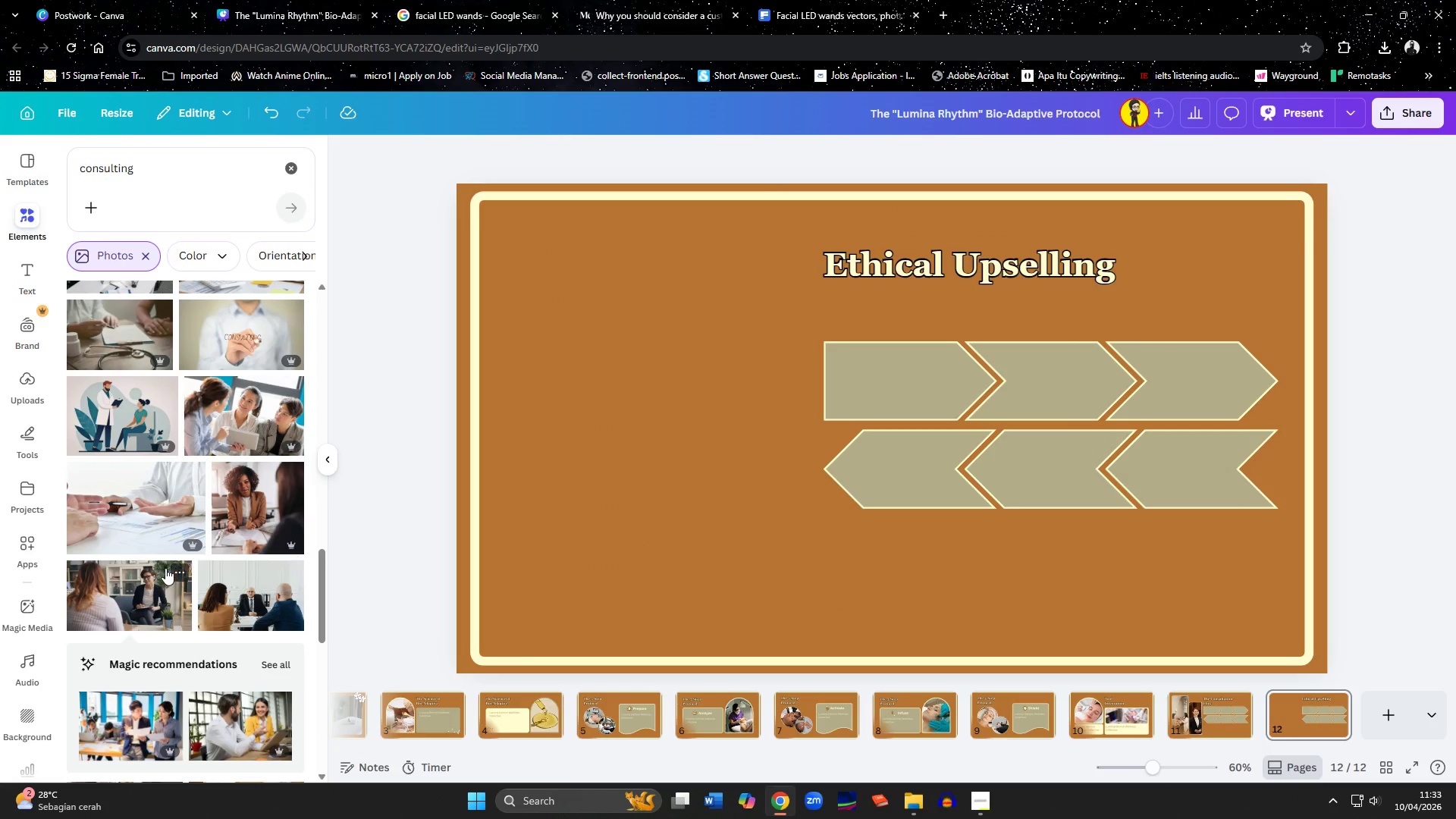 
scroll: coordinate [166, 558], scroll_direction: down, amount: 7.0
 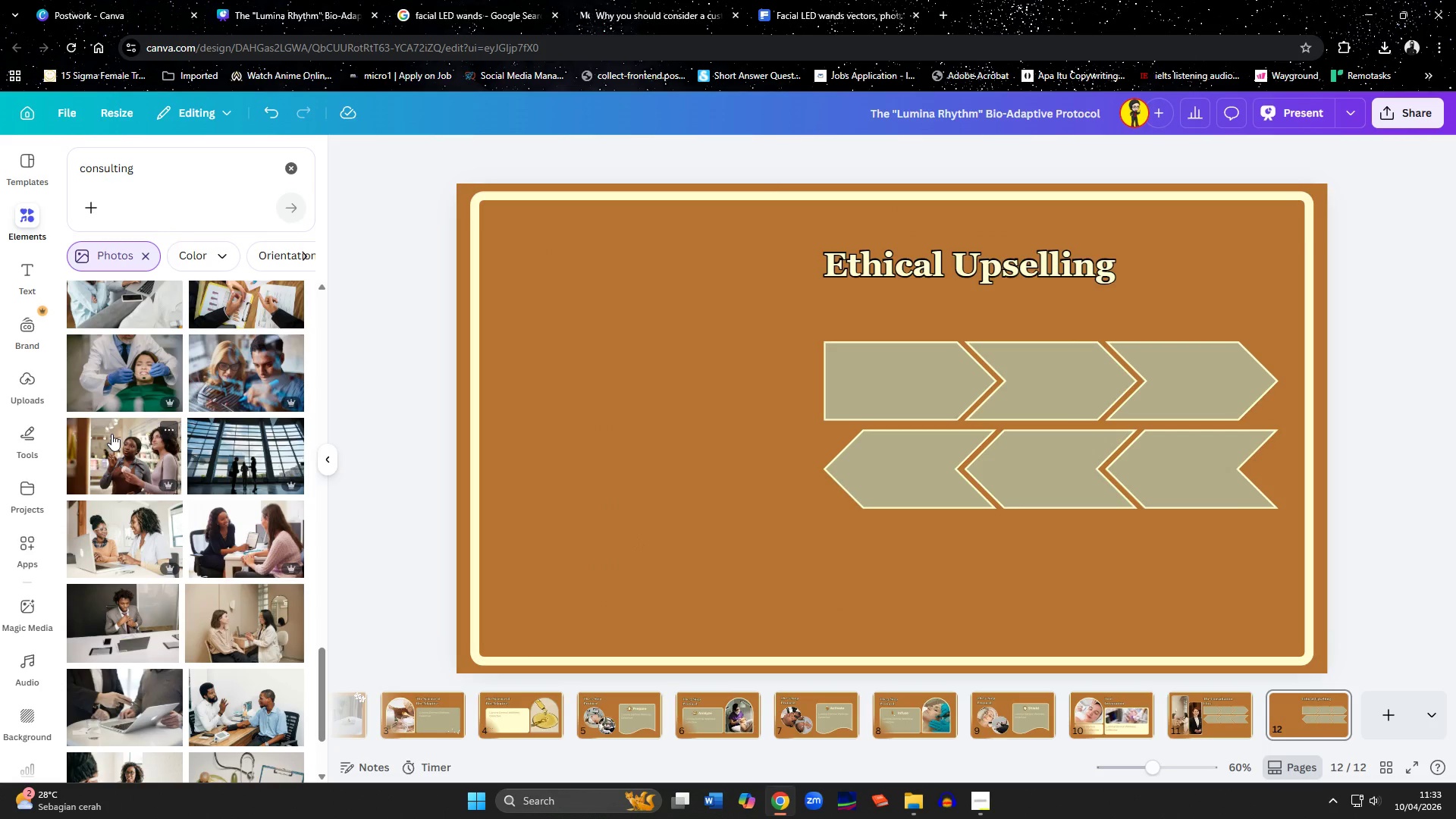 
left_click([287, 595])
 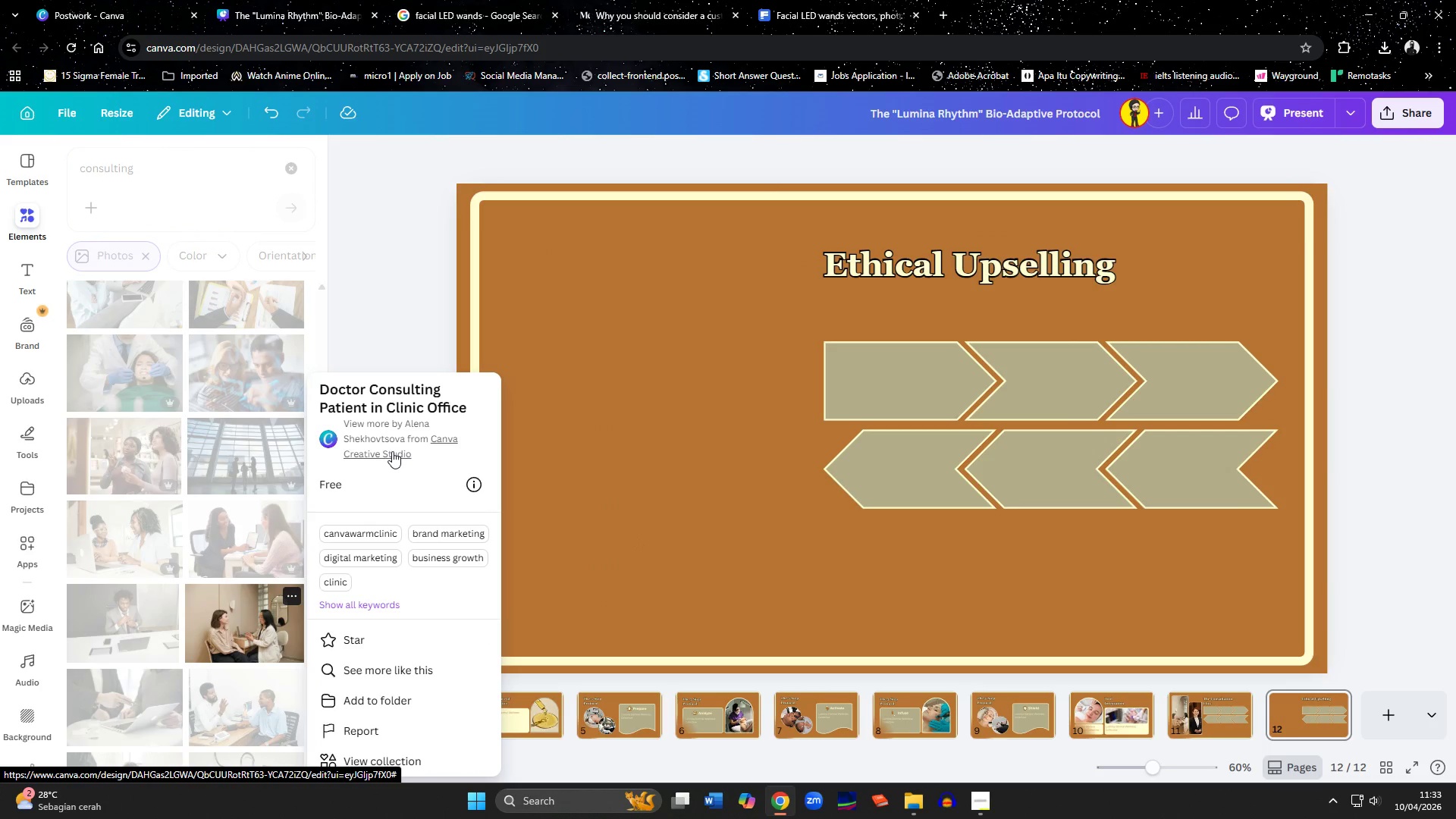 
wait(8.17)
 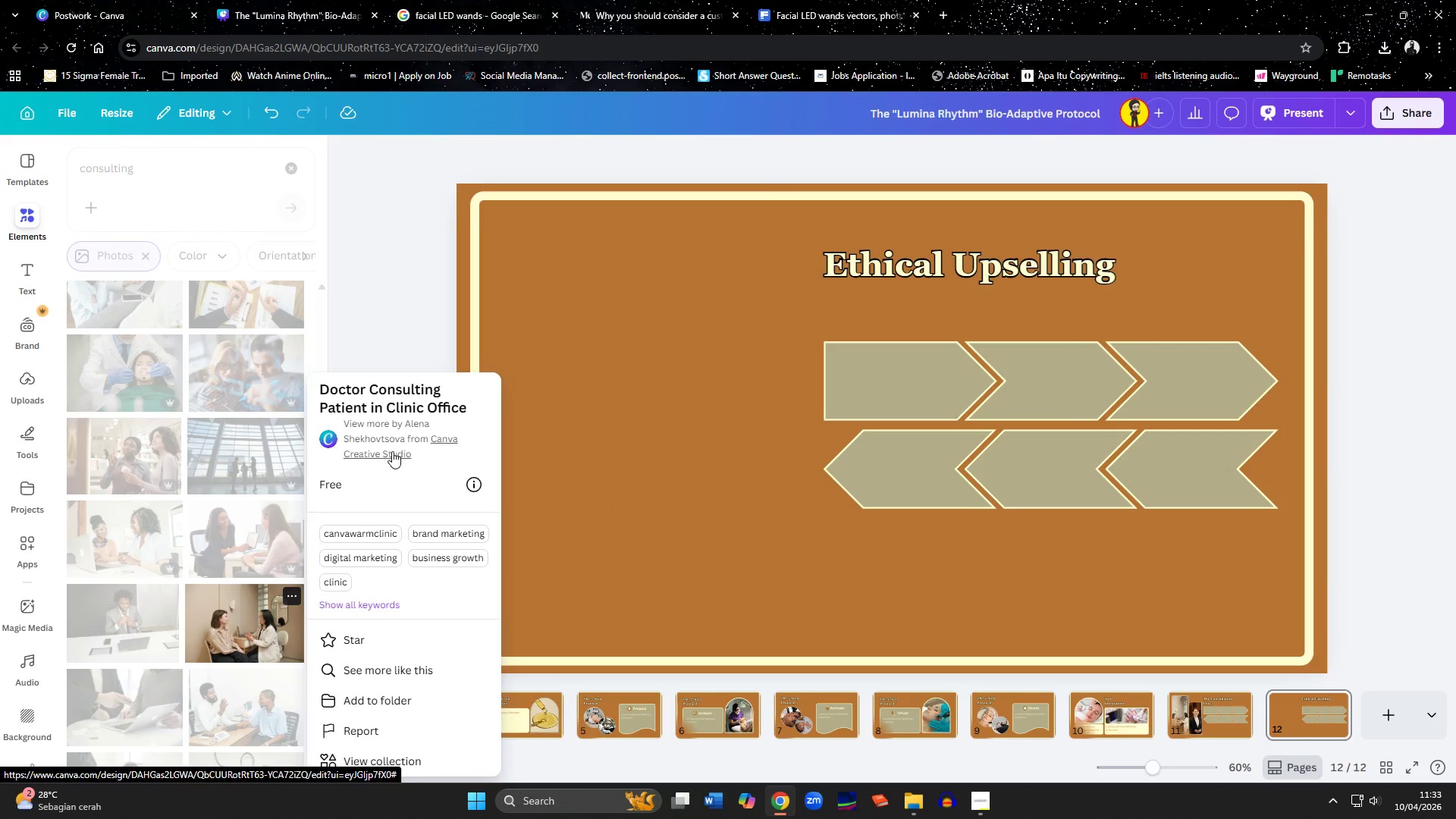 
left_click([337, 579])
 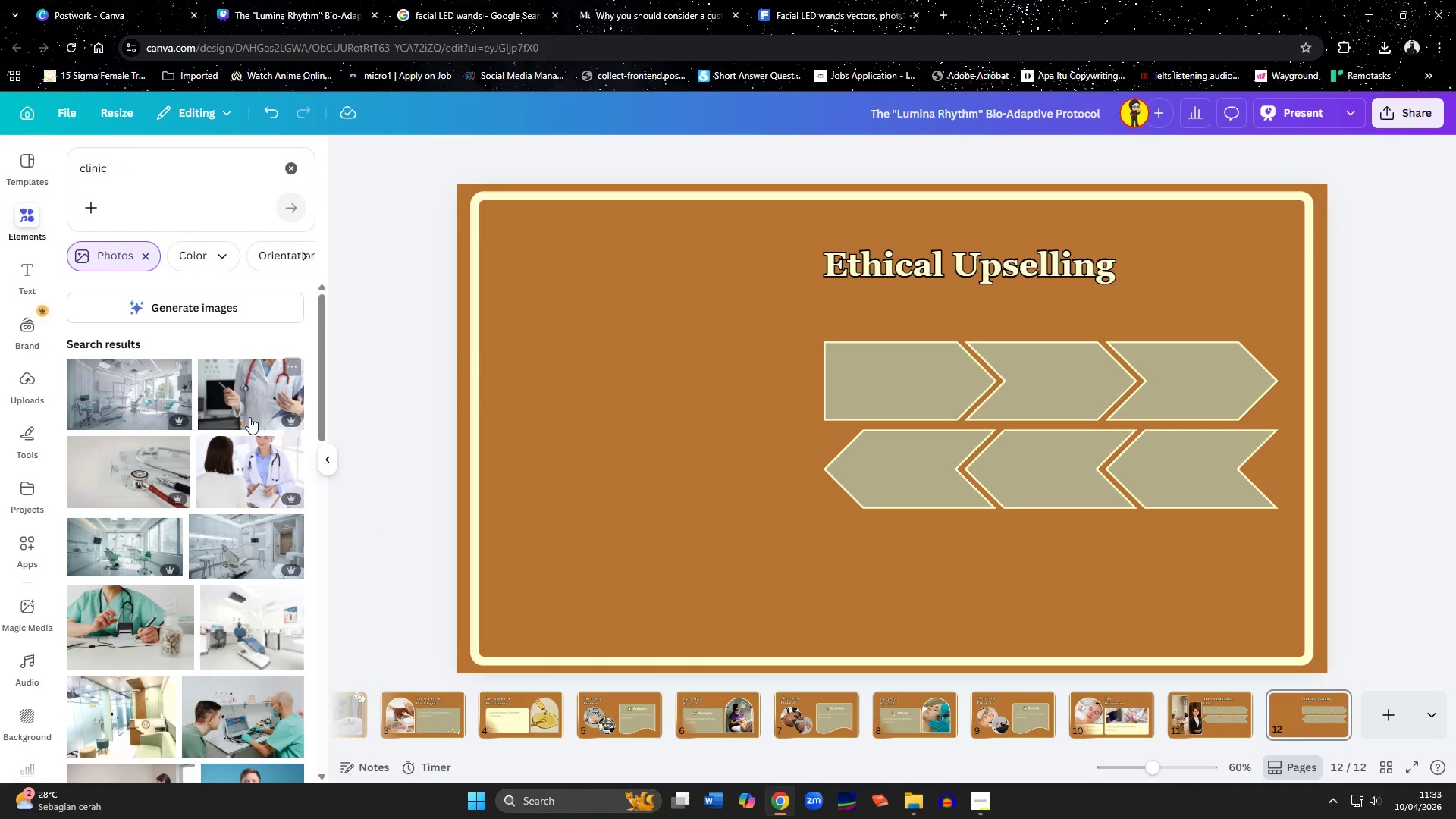 
scroll: coordinate [249, 428], scroll_direction: down, amount: 7.0
 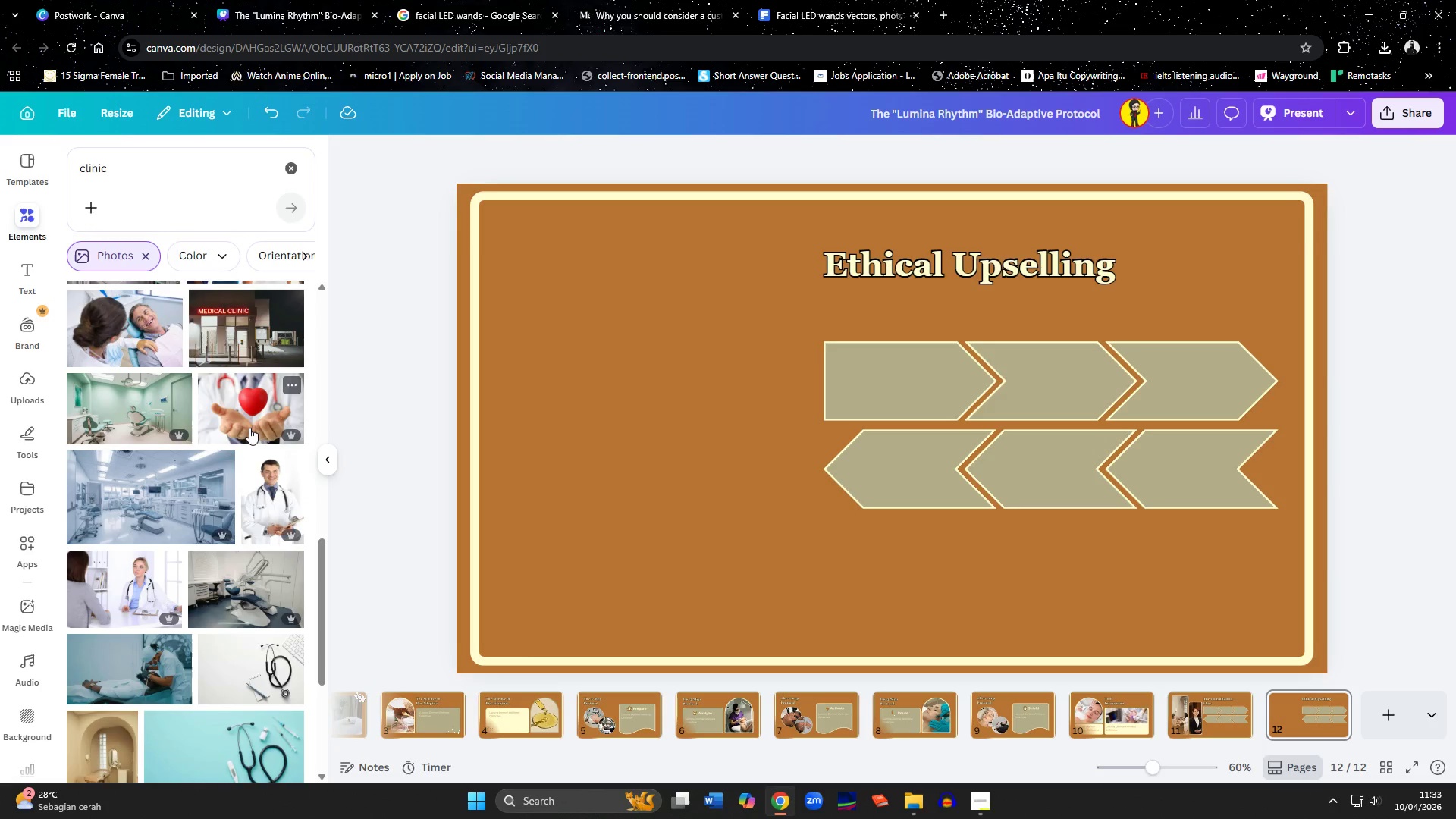 
scroll: coordinate [249, 428], scroll_direction: up, amount: 4.0
 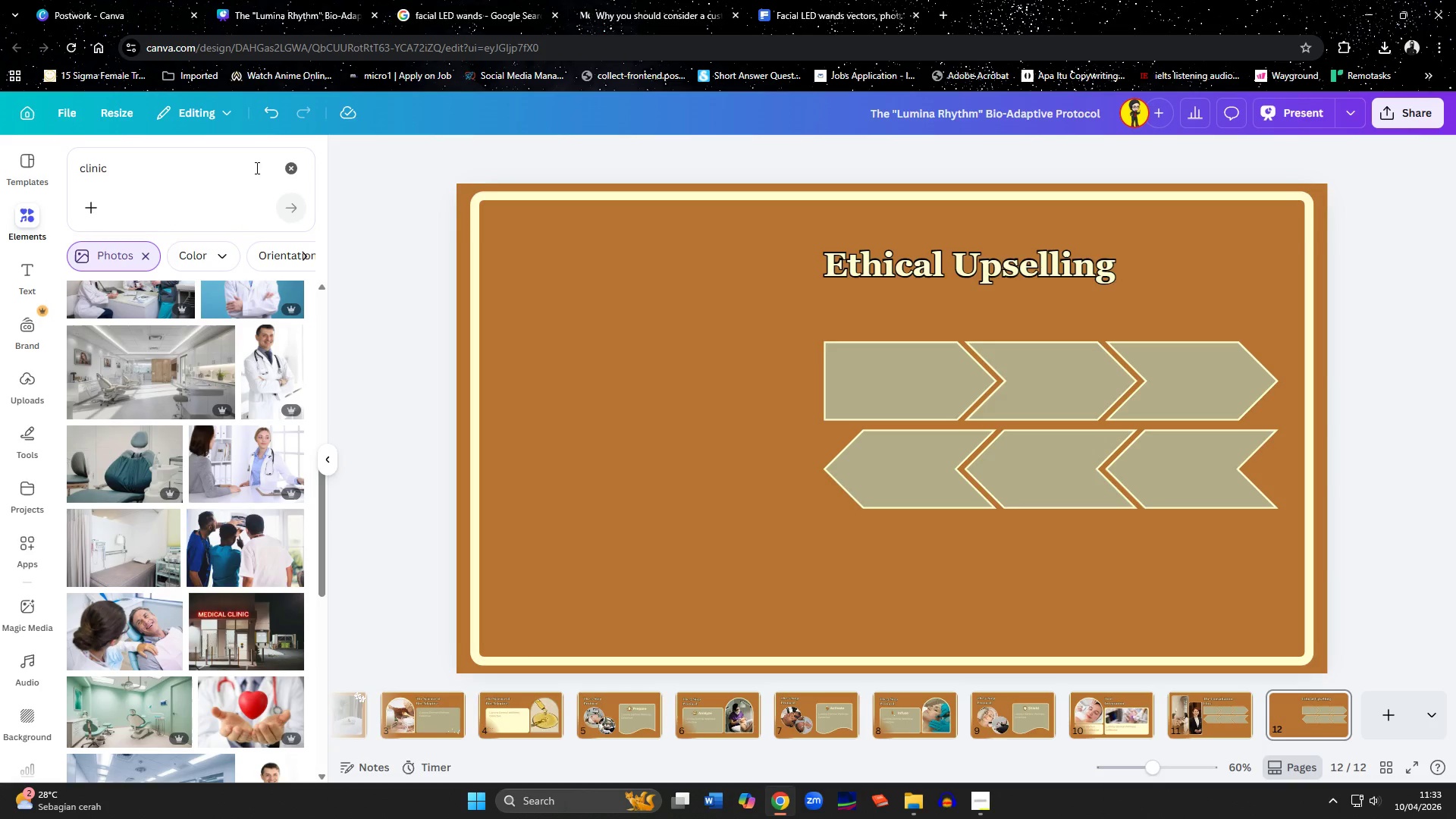 
left_click([290, 168])
 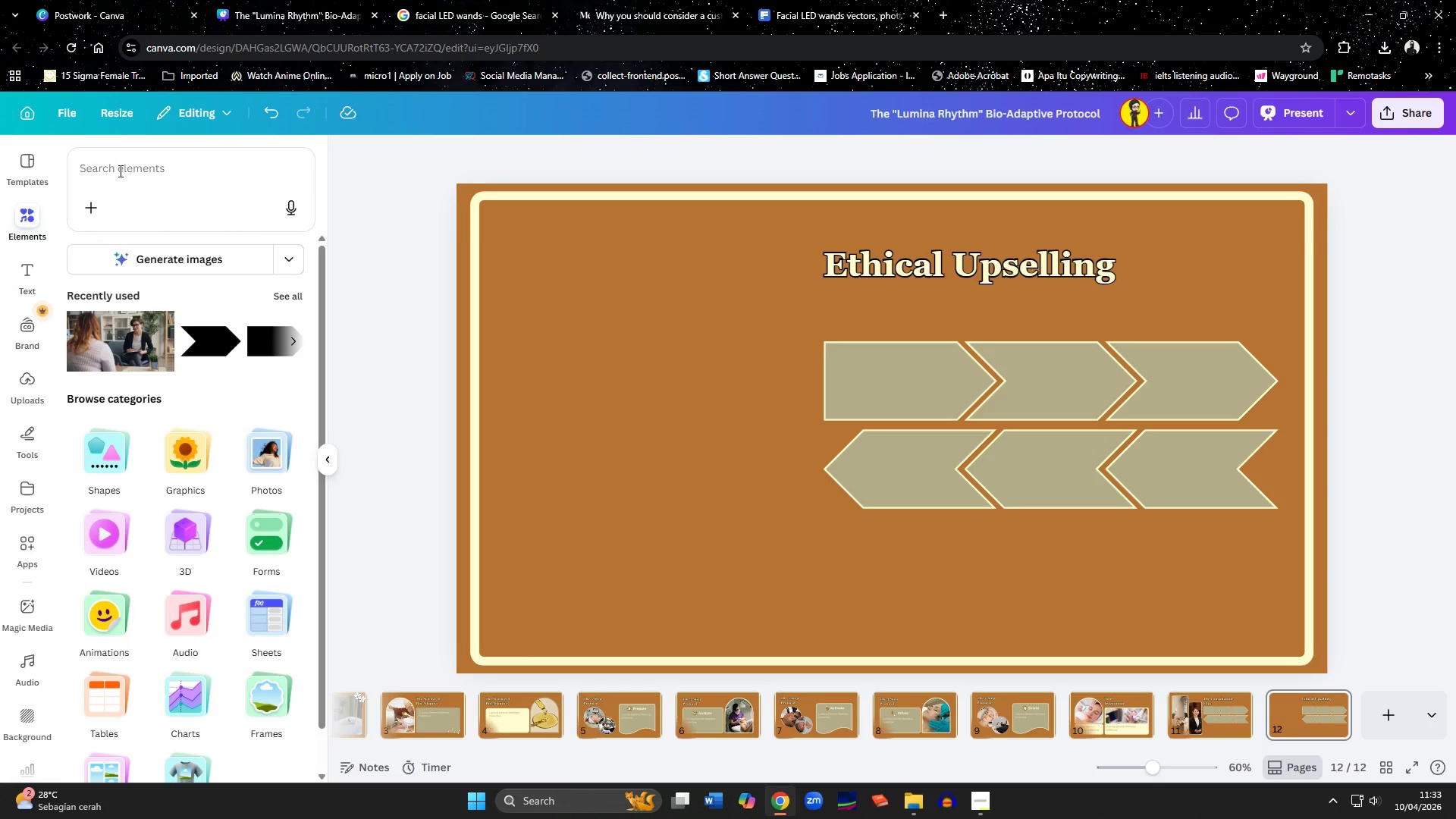 
left_click([119, 171])
 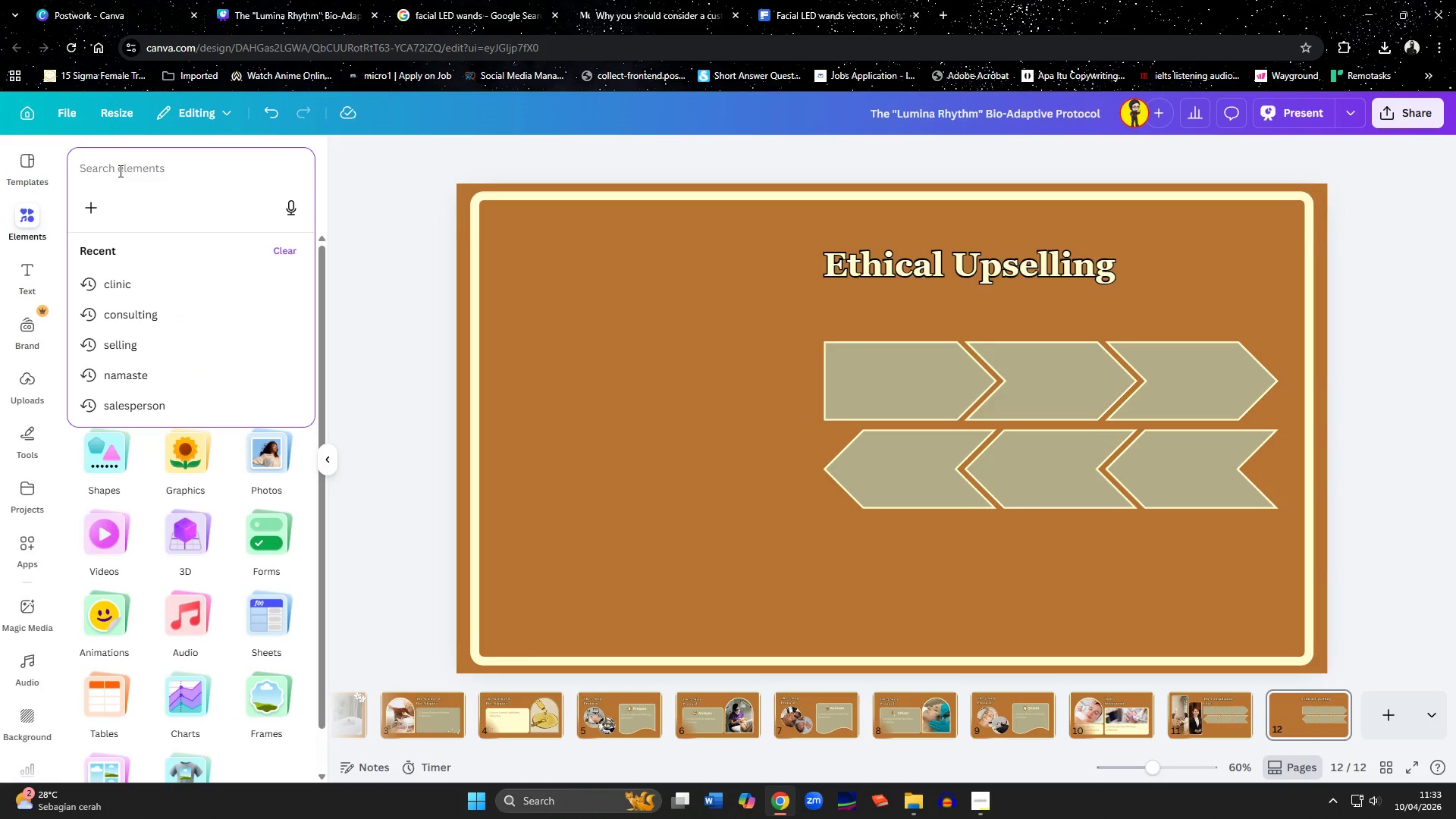 
type(spa)
 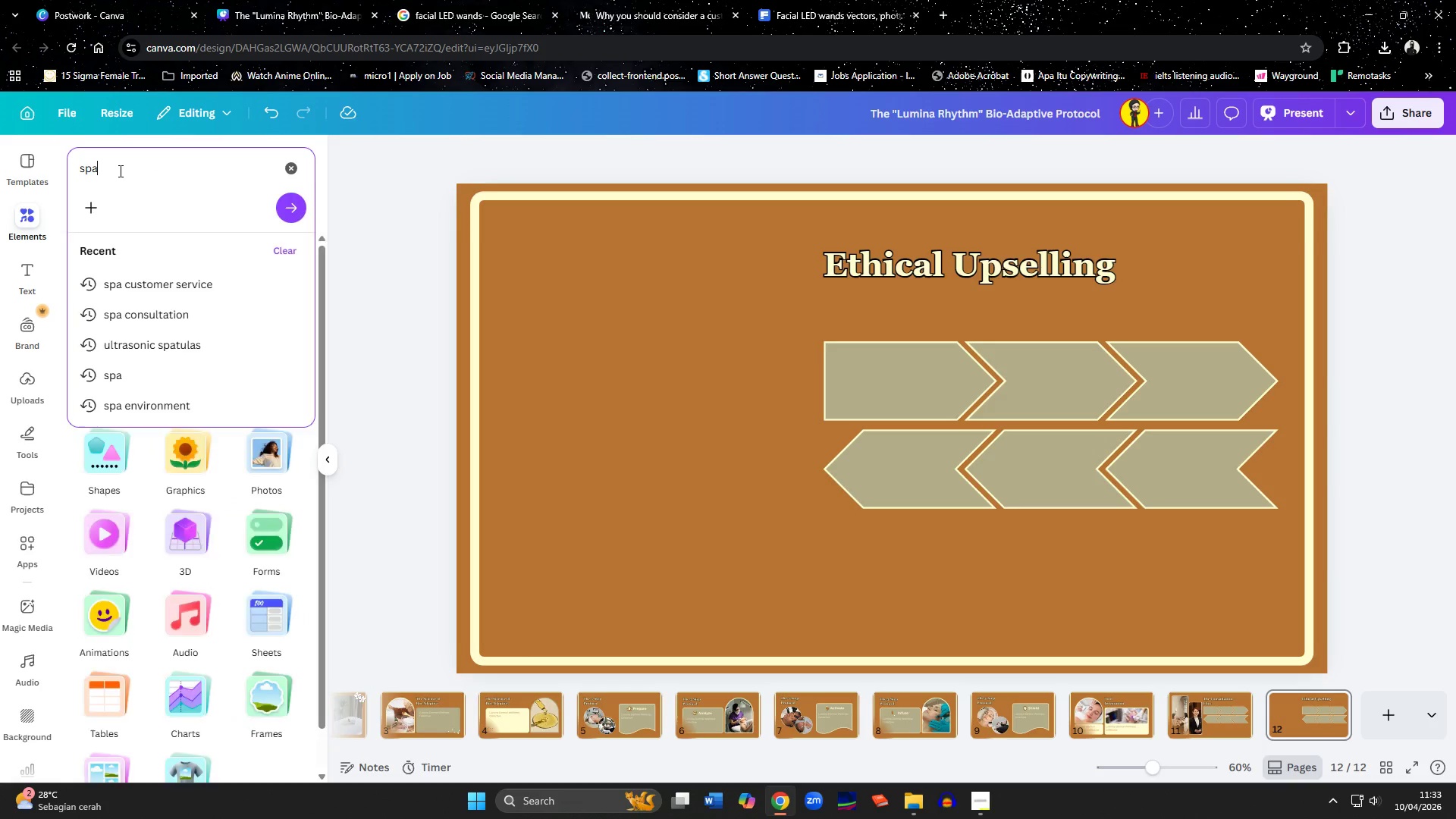 
key(Enter)
 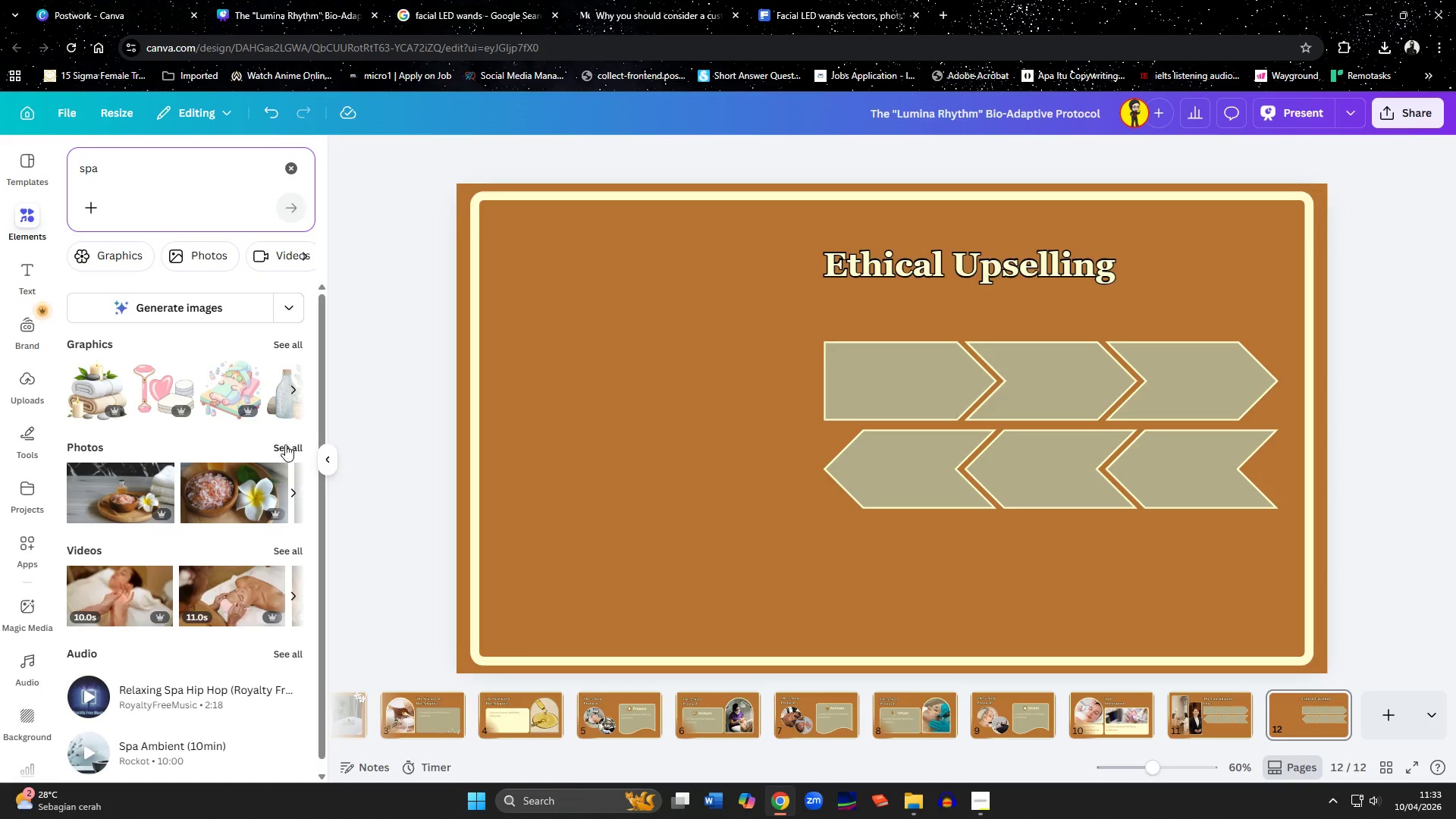 
left_click([288, 446])
 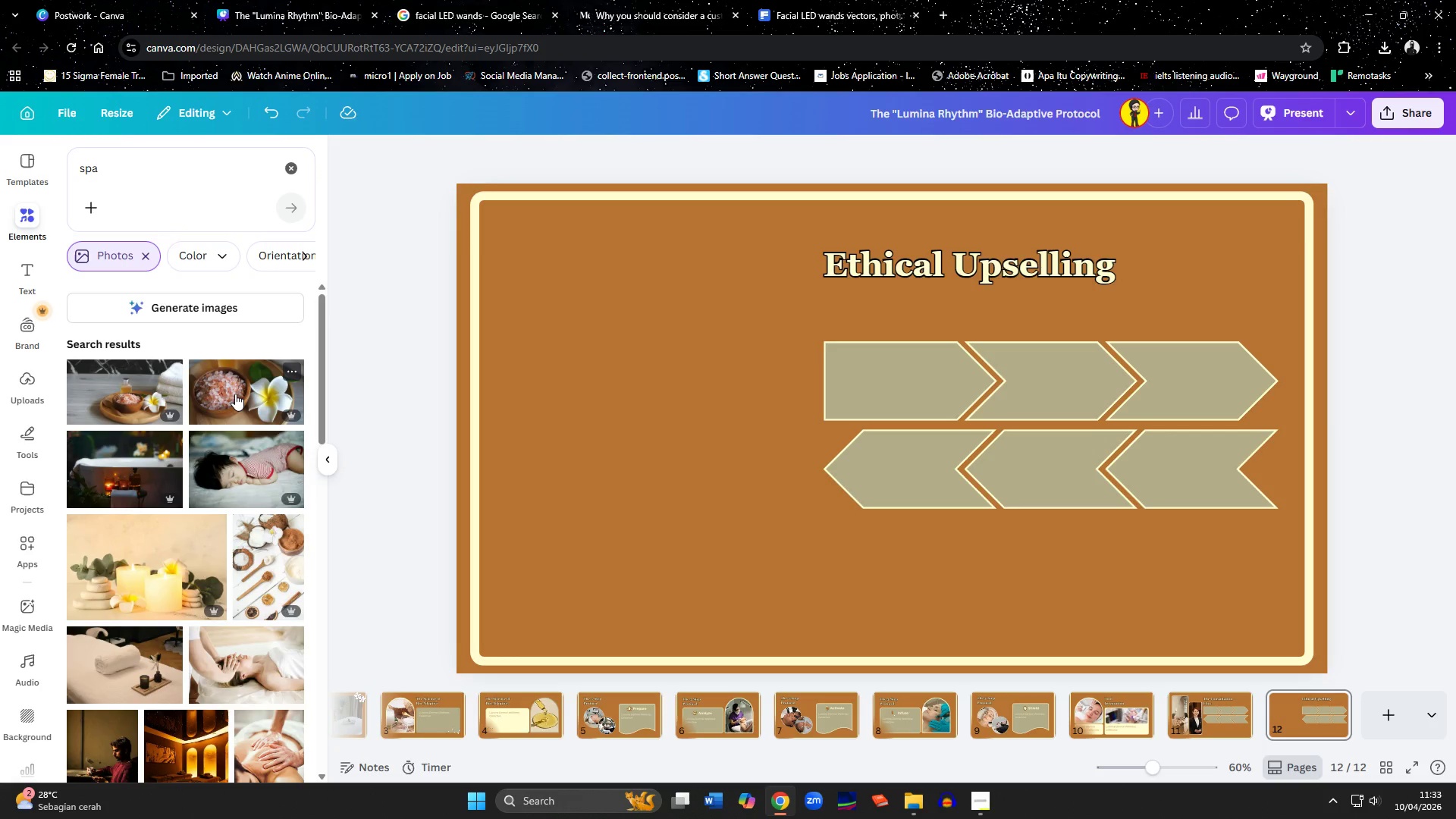 
scroll: coordinate [231, 395], scroll_direction: down, amount: 17.0
 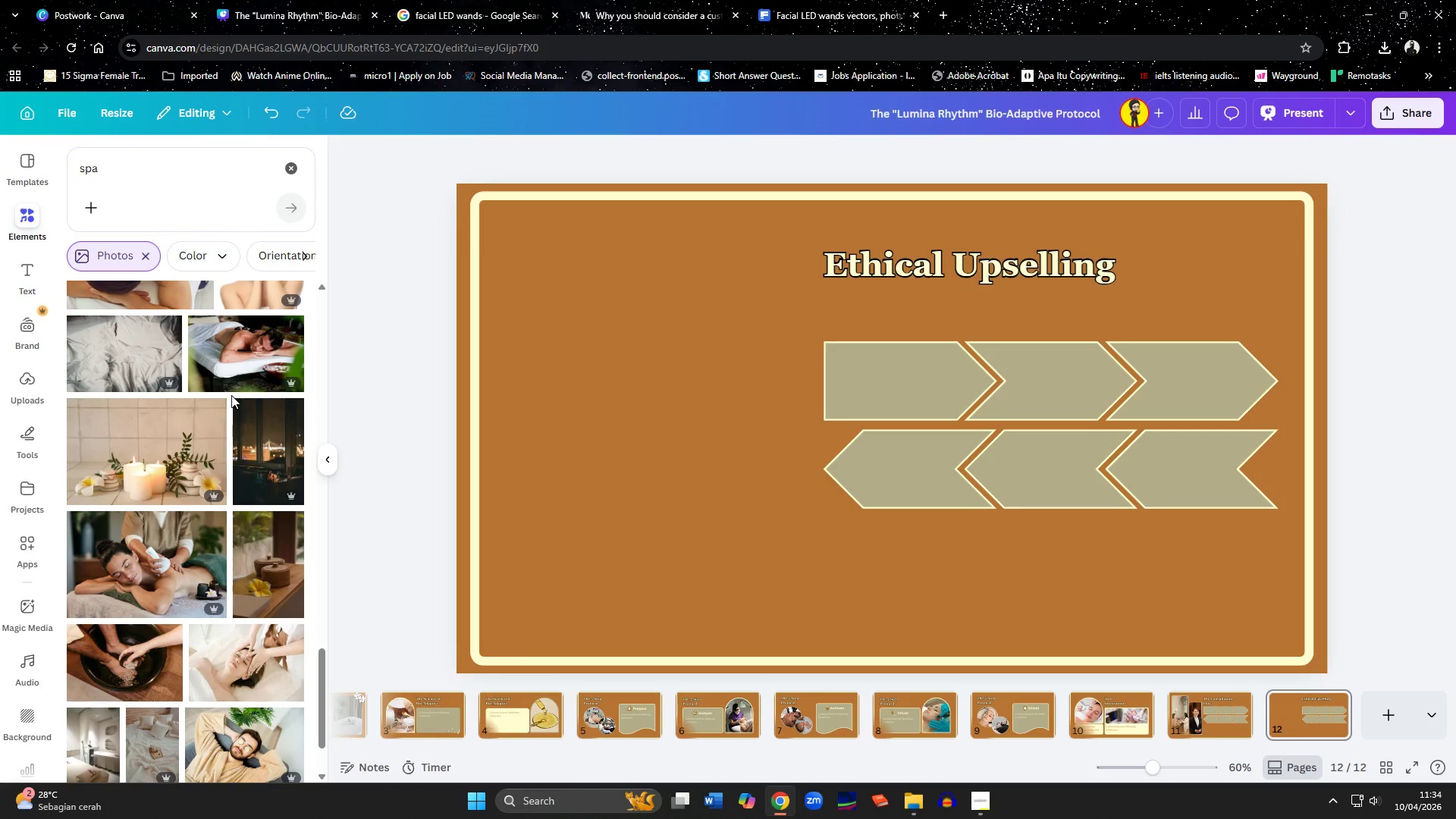 
scroll: coordinate [248, 500], scroll_direction: down, amount: 28.0
 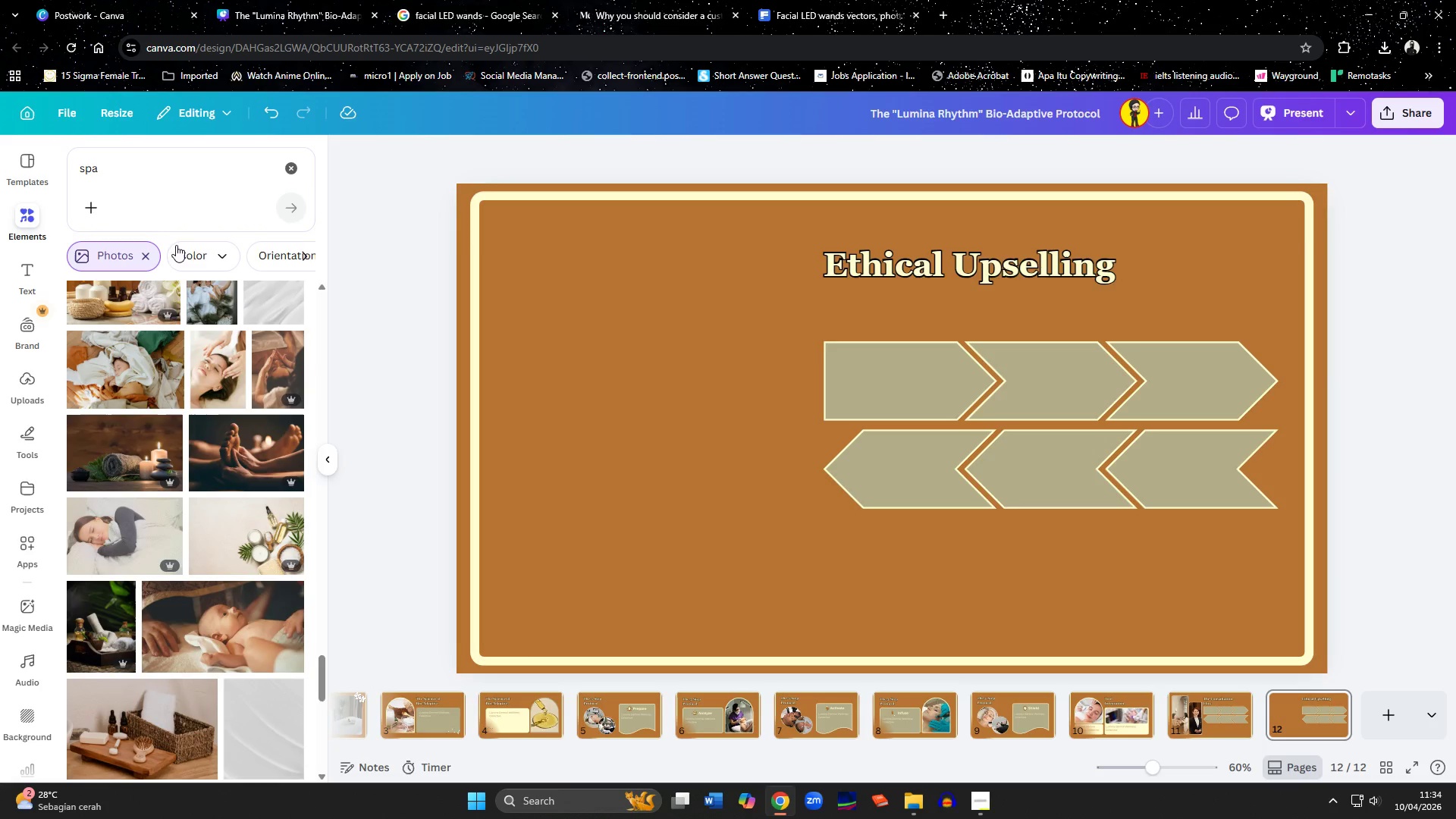 
left_click_drag(start_coordinate=[155, 182], to_coordinate=[54, 182])
 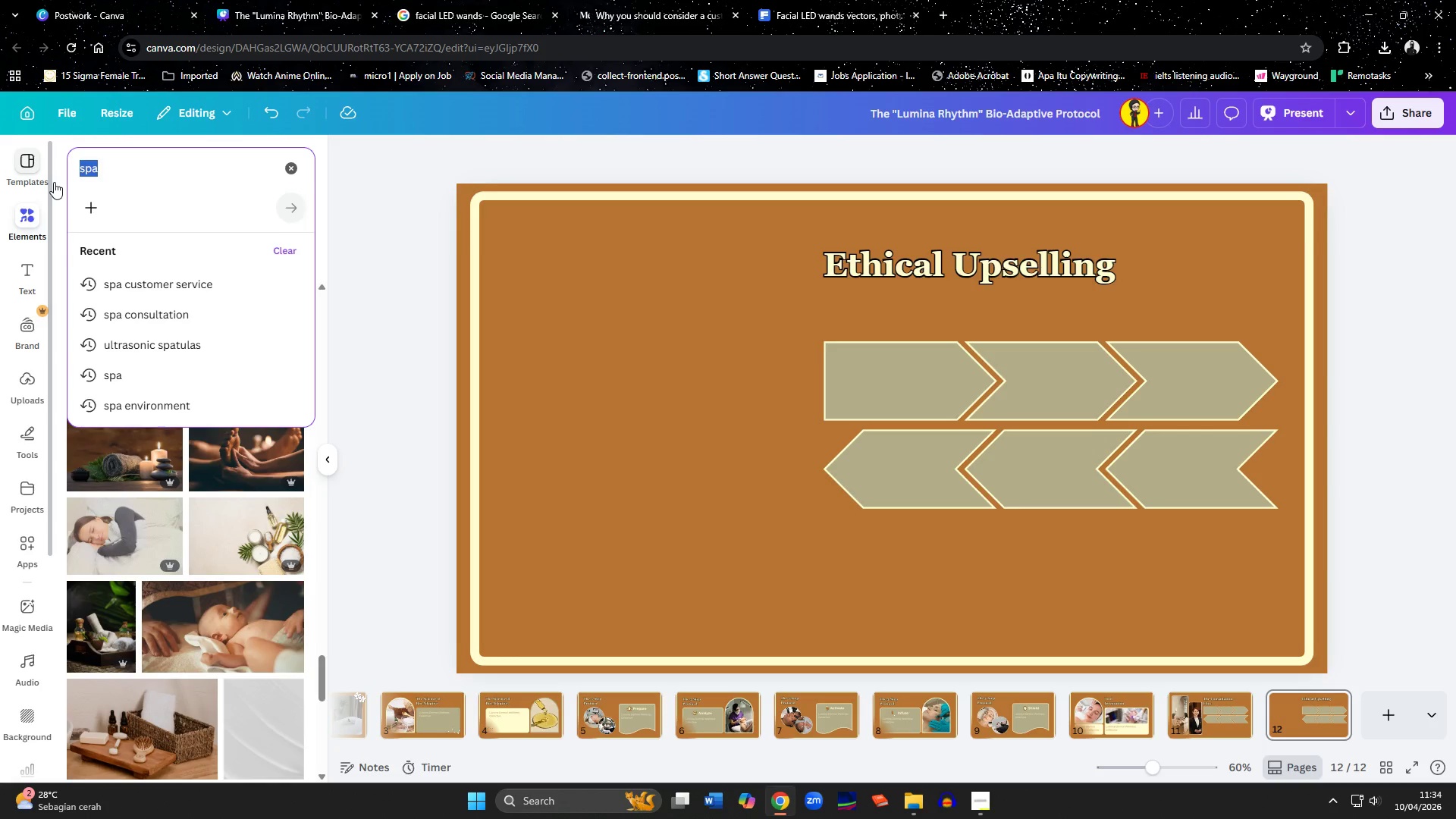 
type(offer)
 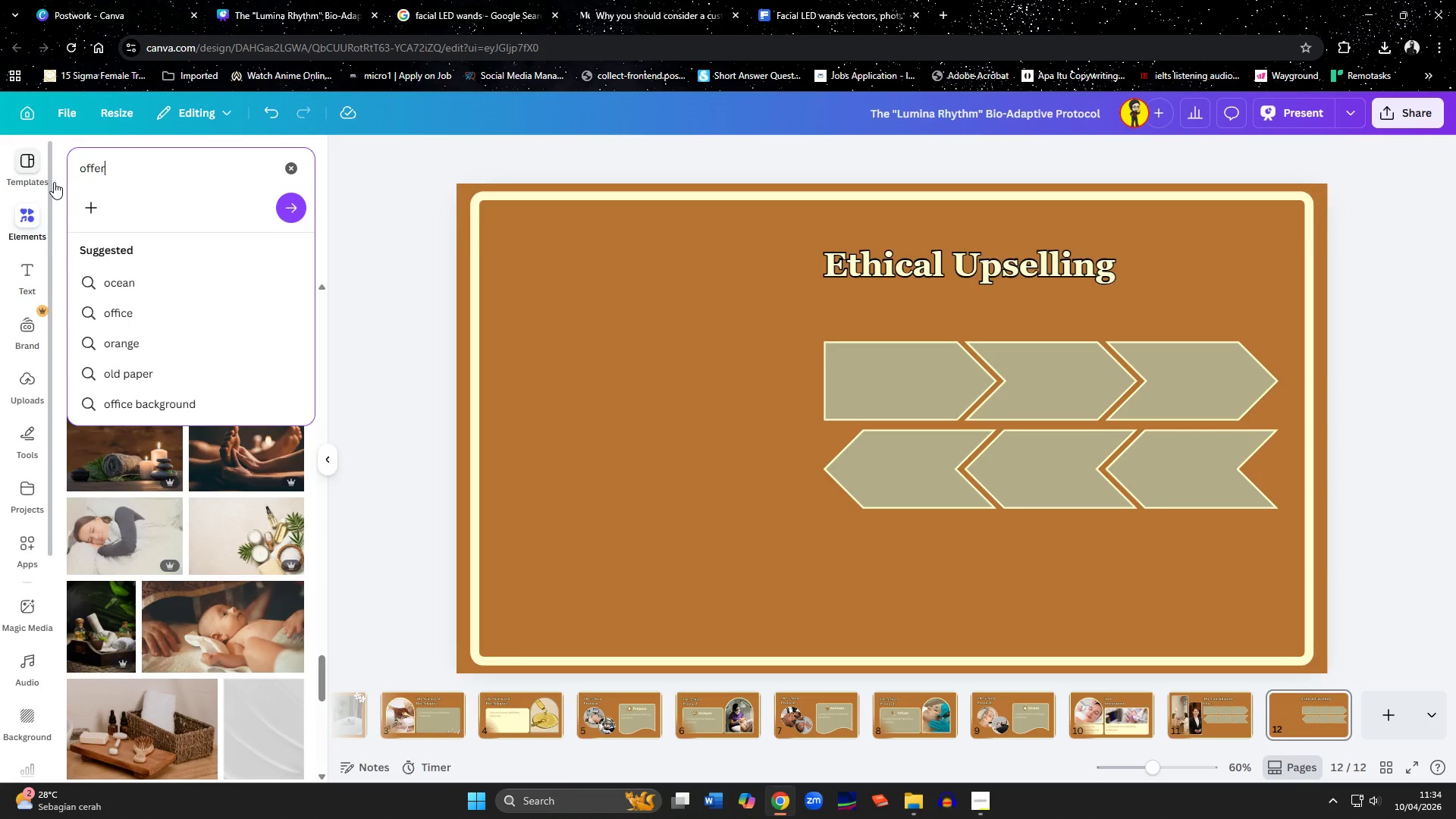 
hold_key(key=Backspace, duration=0.73)
 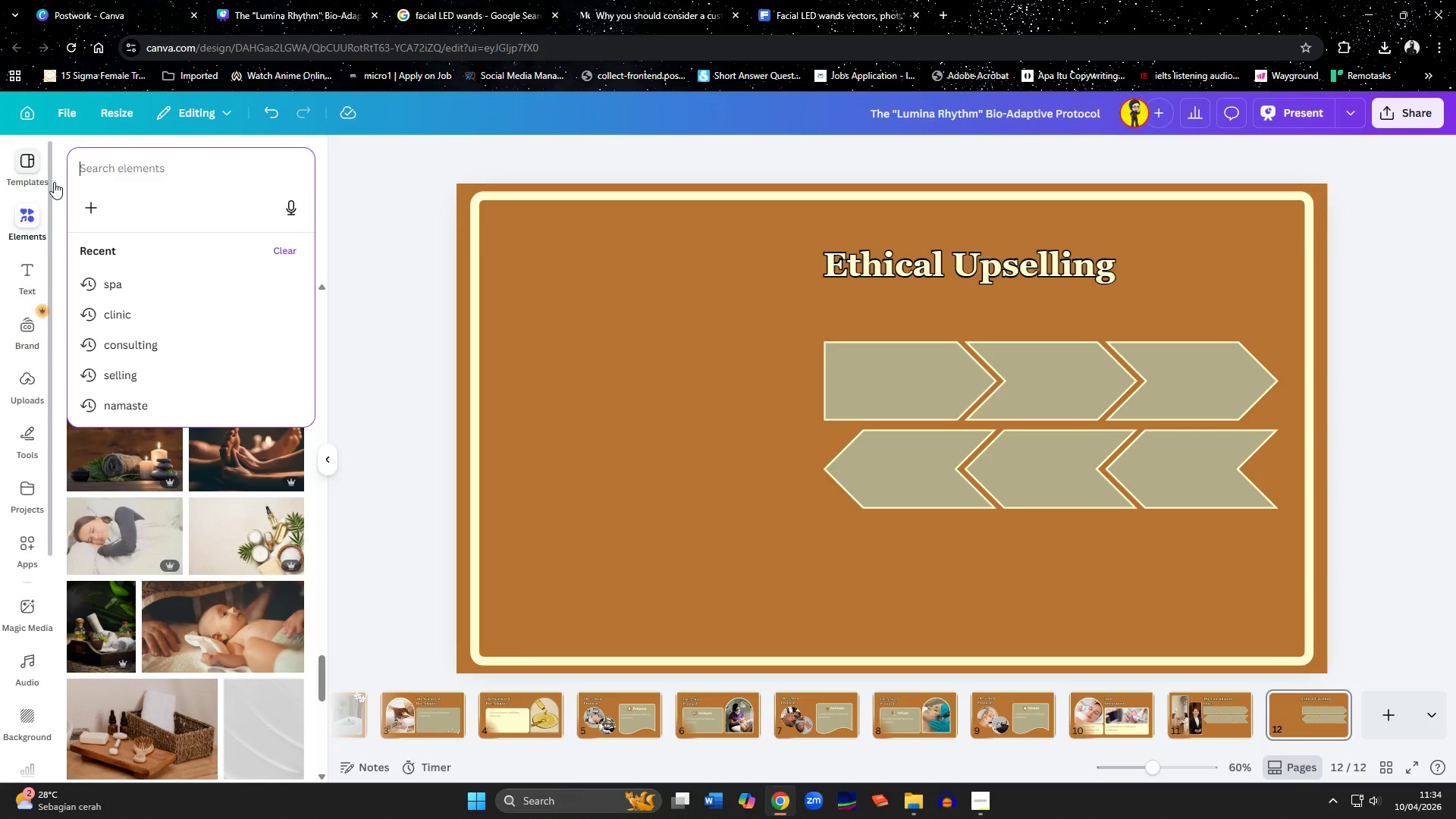 
type(skincare clinic)
 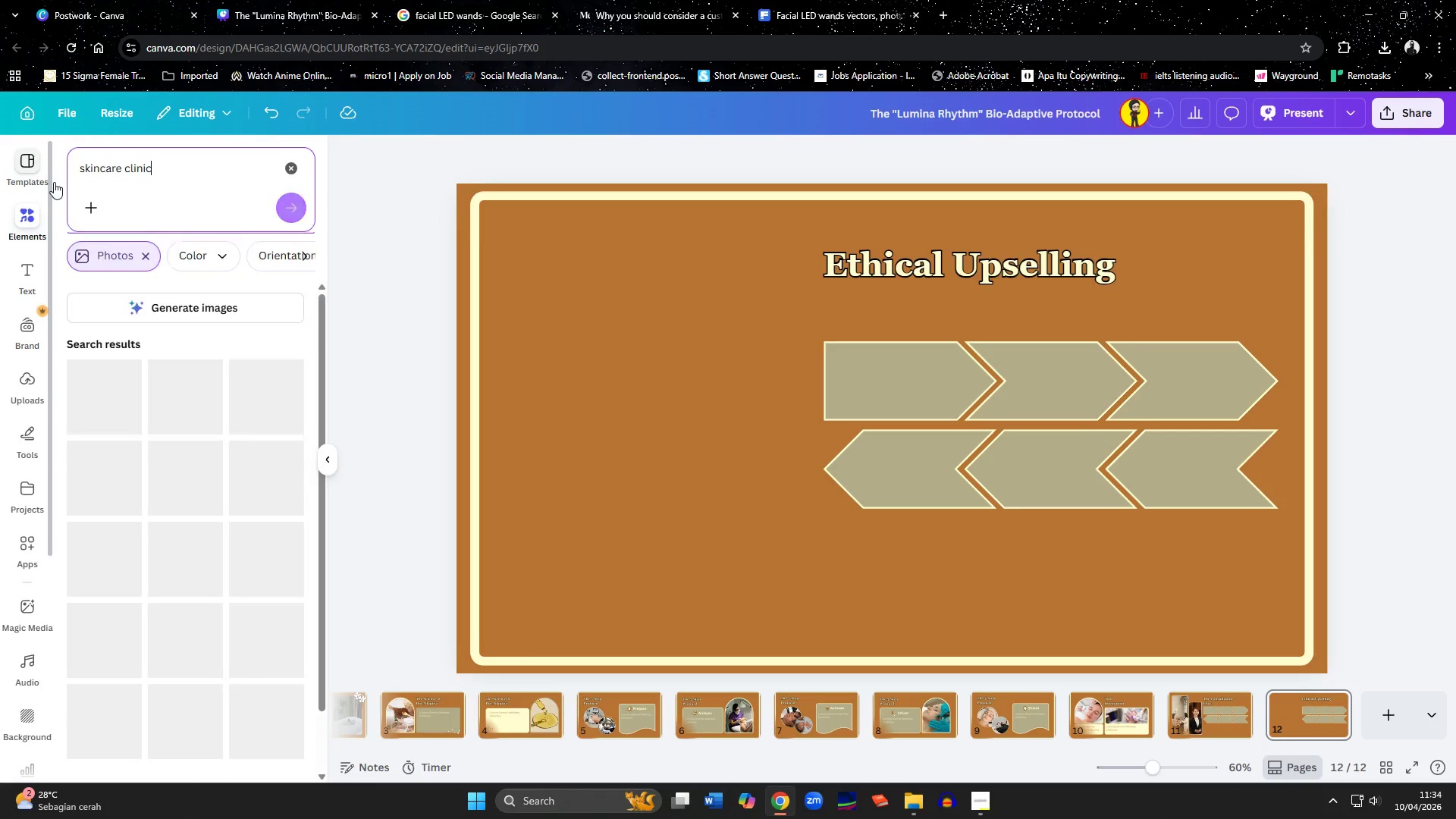 
key(Enter)
 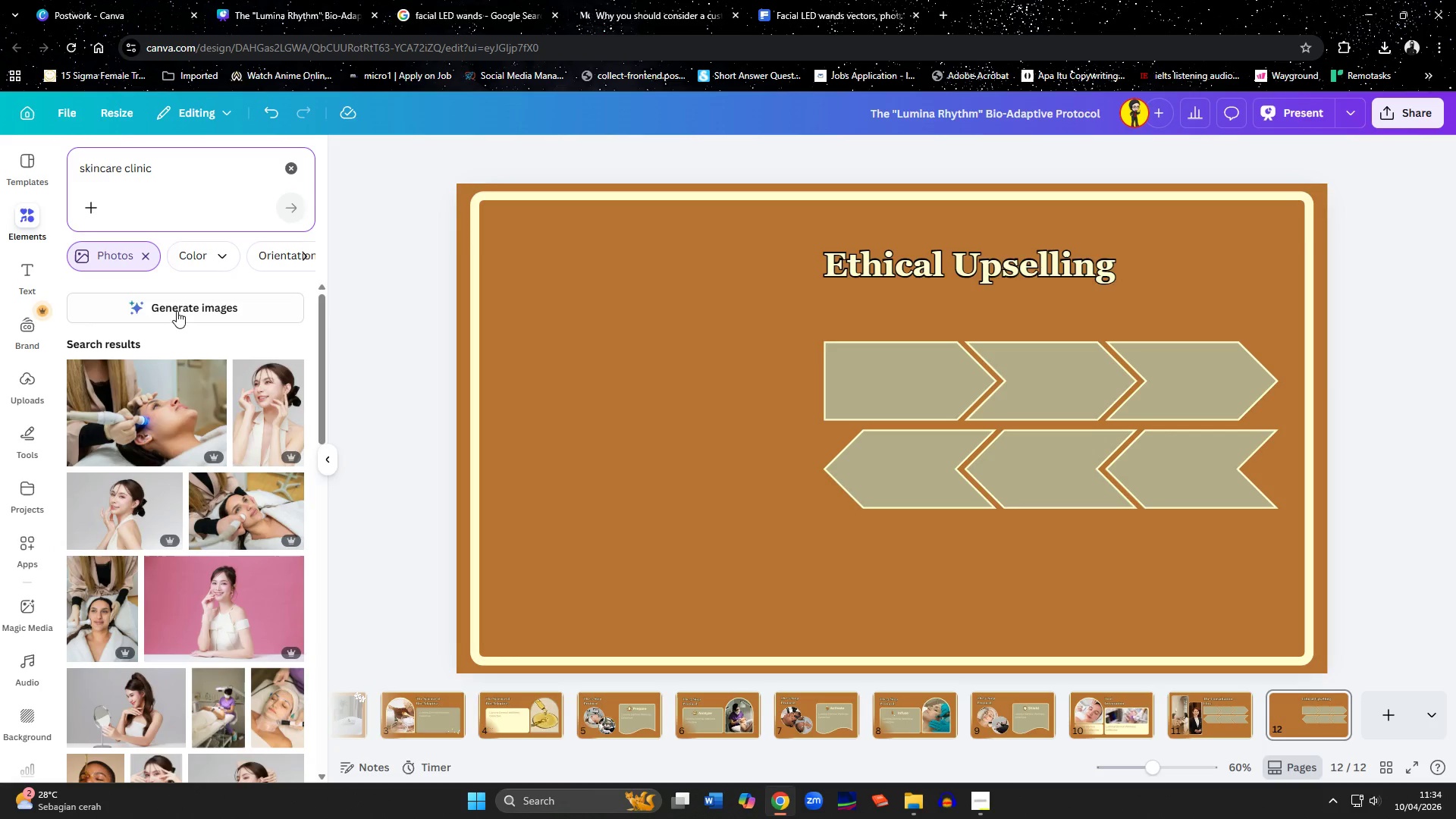 
scroll: coordinate [212, 475], scroll_direction: down, amount: 6.0
 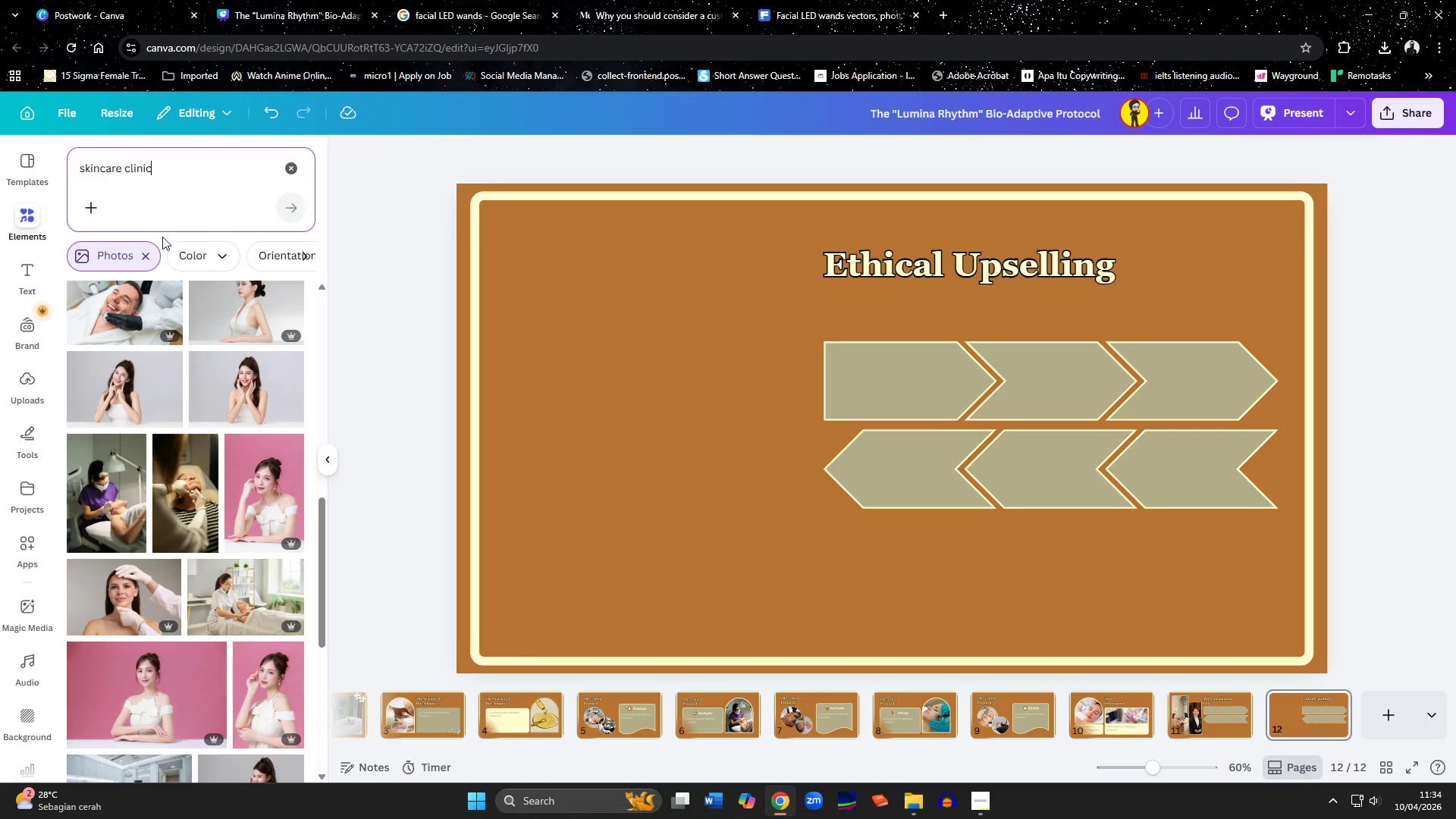 
left_click_drag(start_coordinate=[192, 183], to_coordinate=[52, 183])
 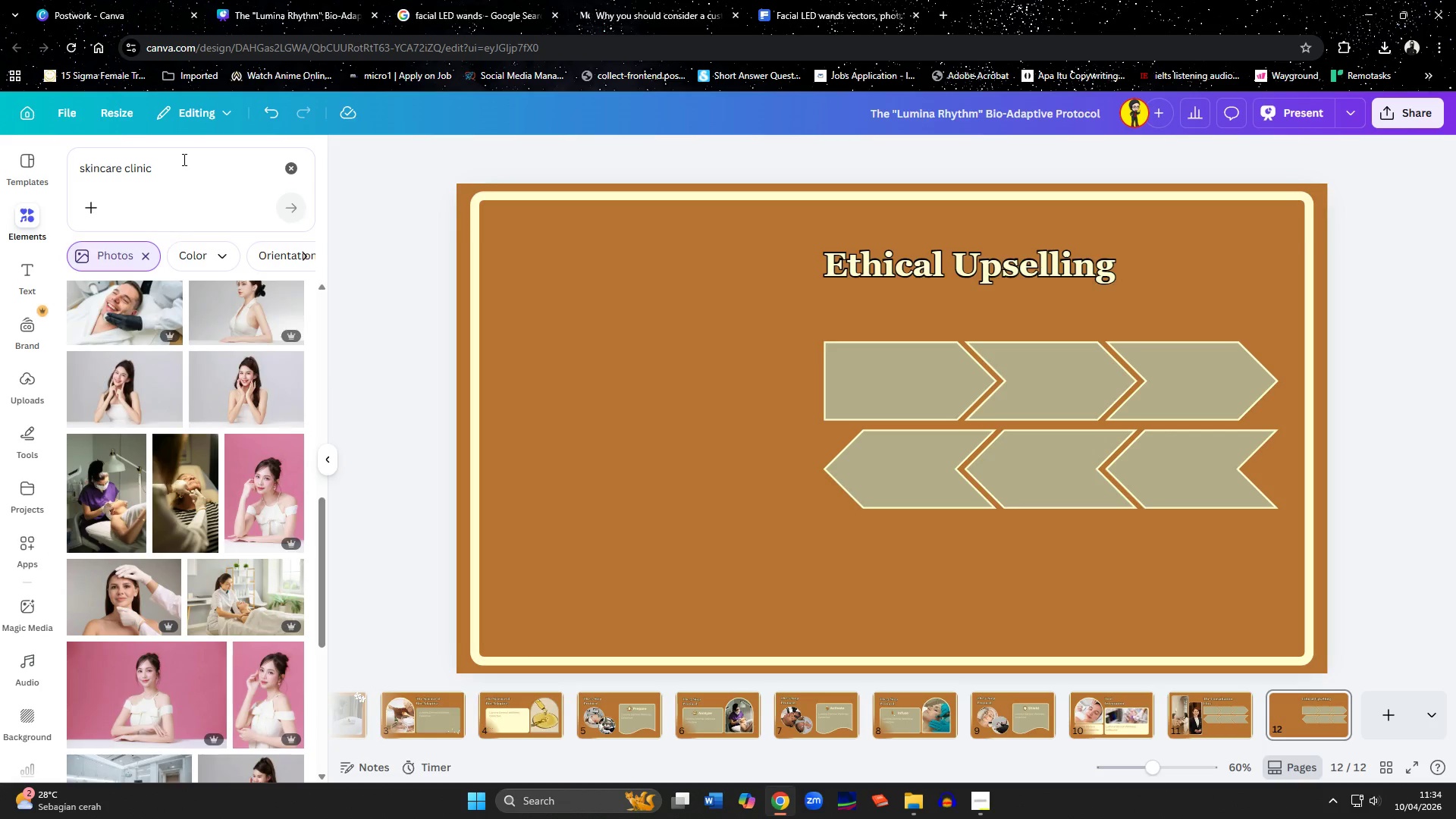 
left_click_drag(start_coordinate=[183, 159], to_coordinate=[67, 155])
 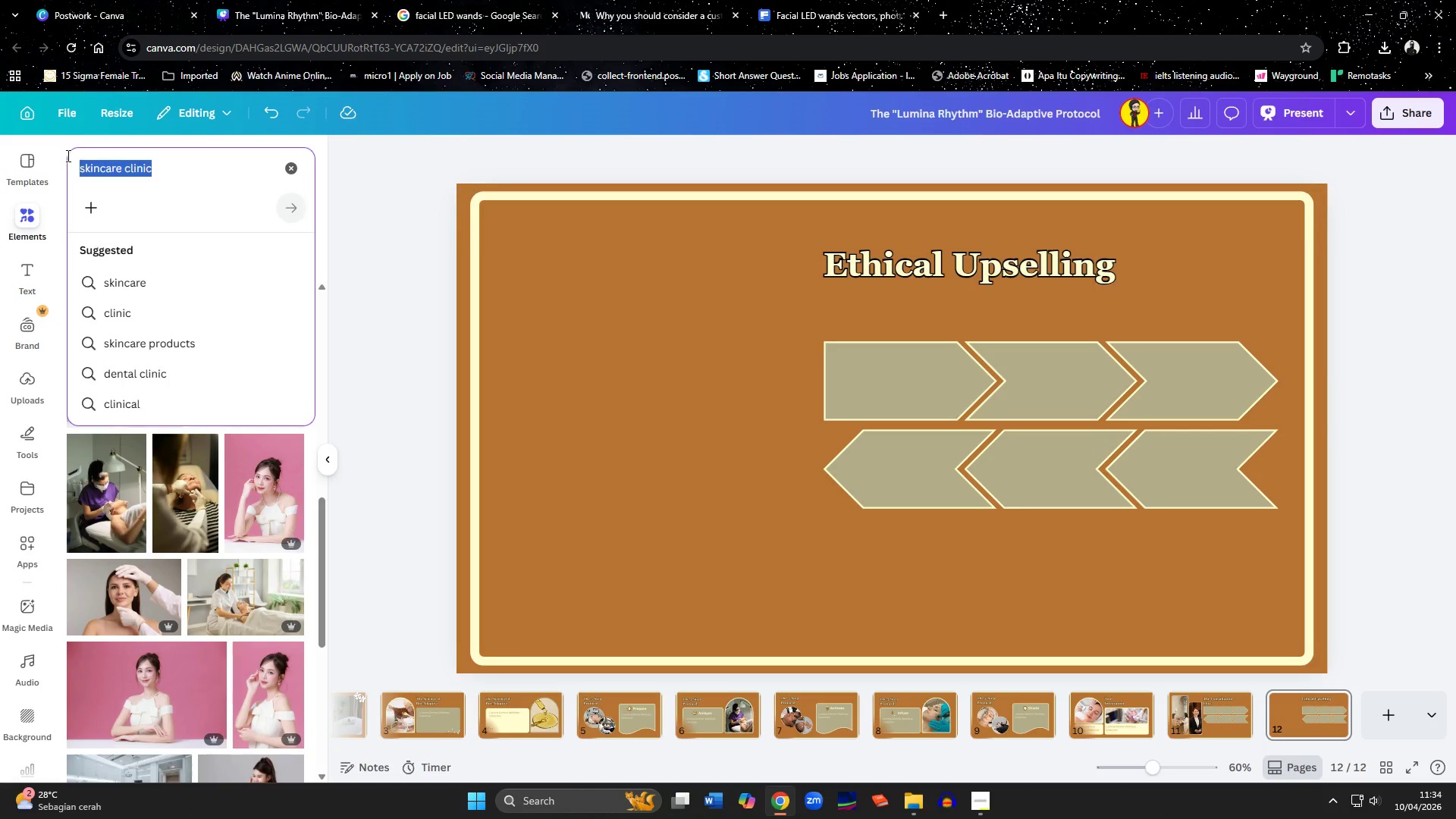 
type(dermatologist)
 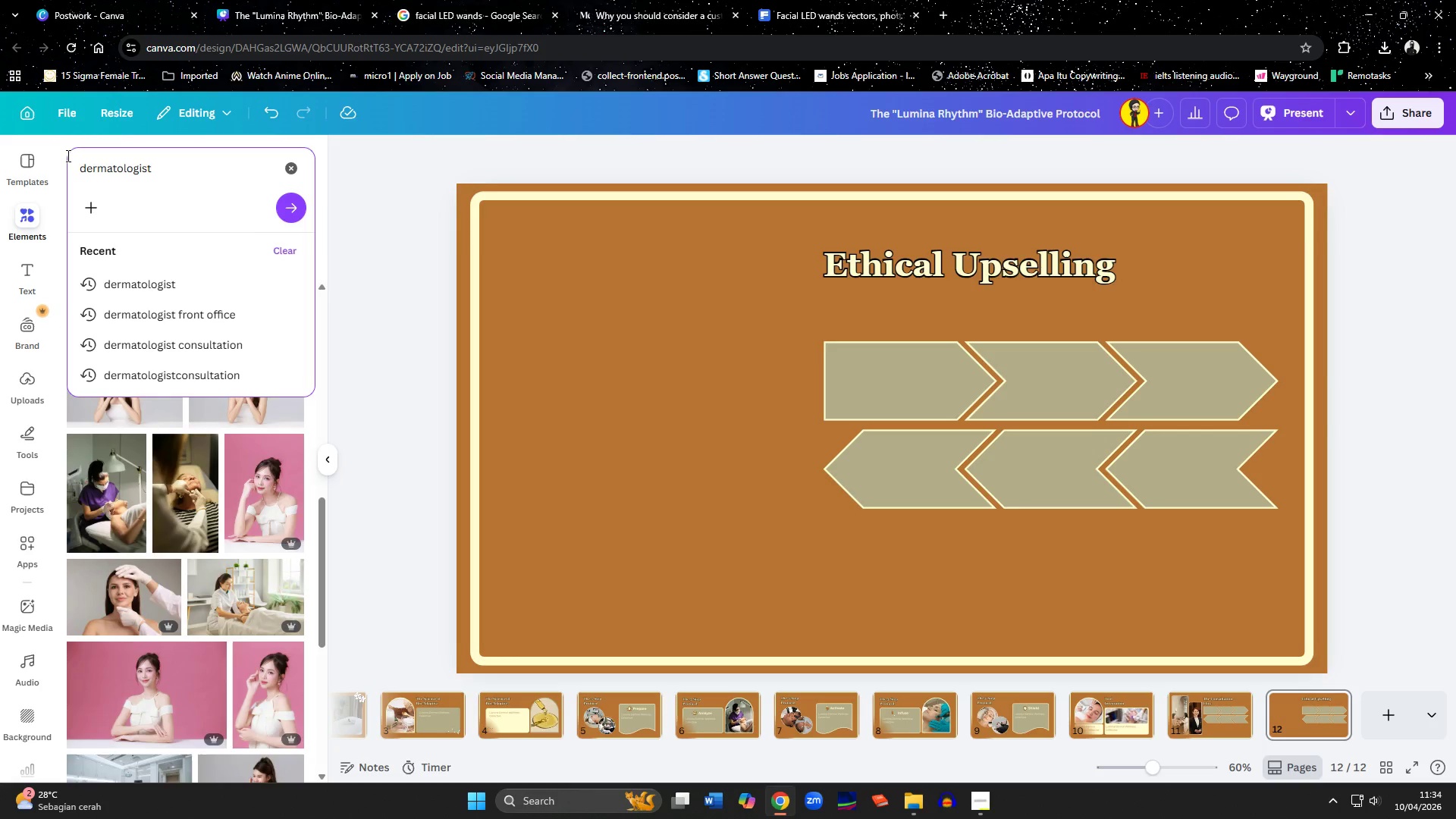 
key(Enter)
 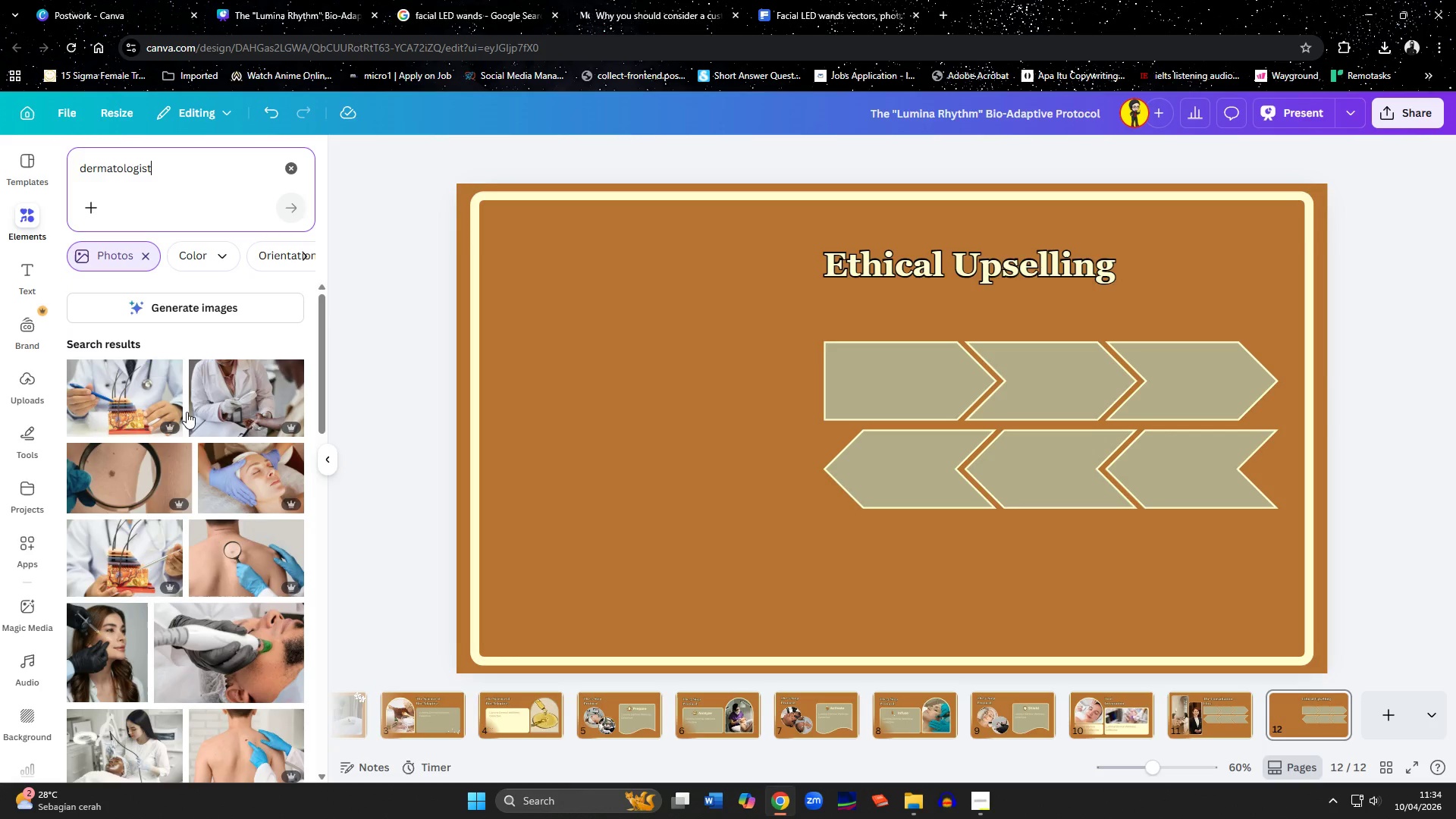 
scroll: coordinate [209, 546], scroll_direction: down, amount: 17.0
 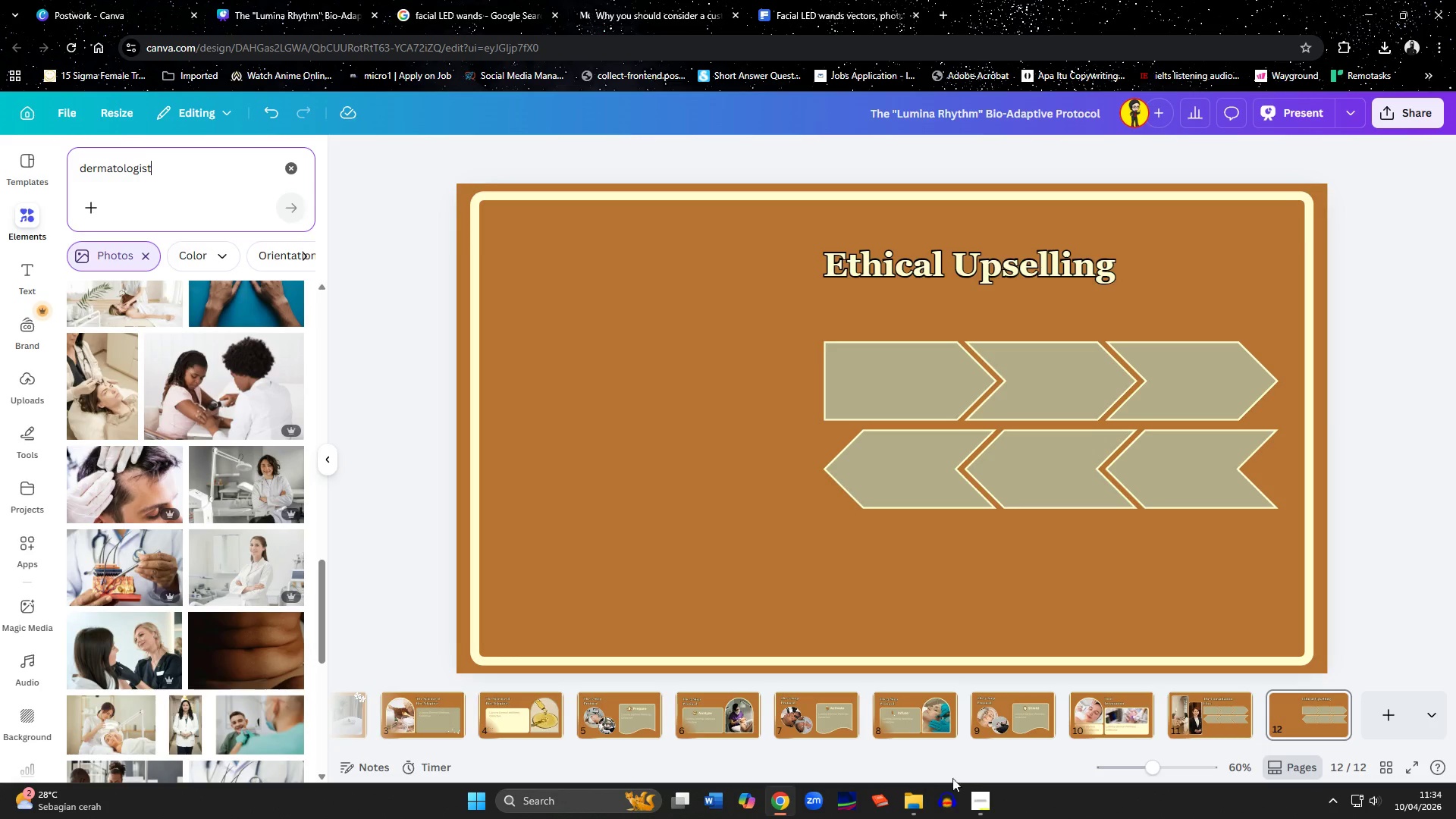 
left_click([981, 797])